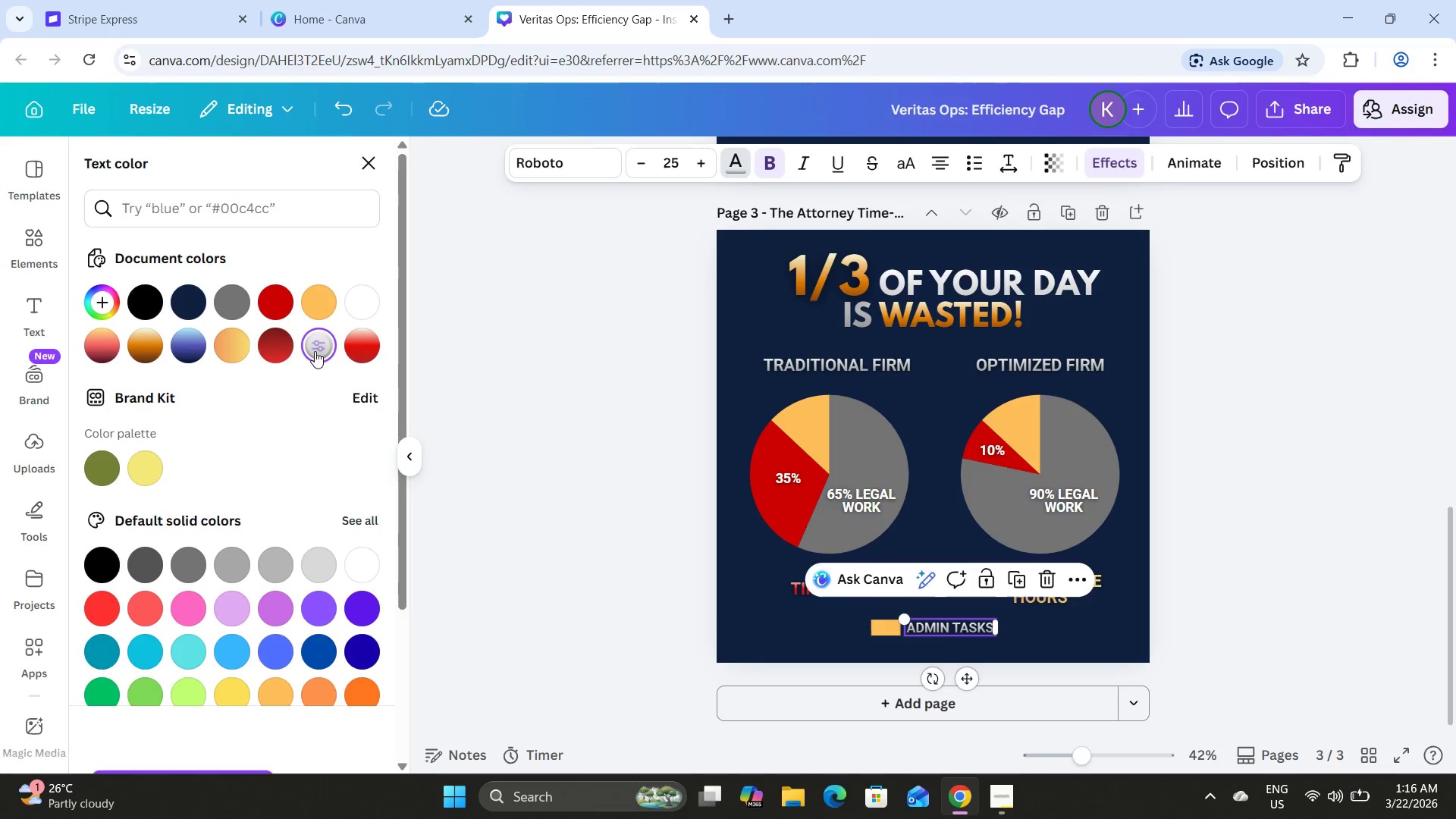 
double_click([510, 454])
 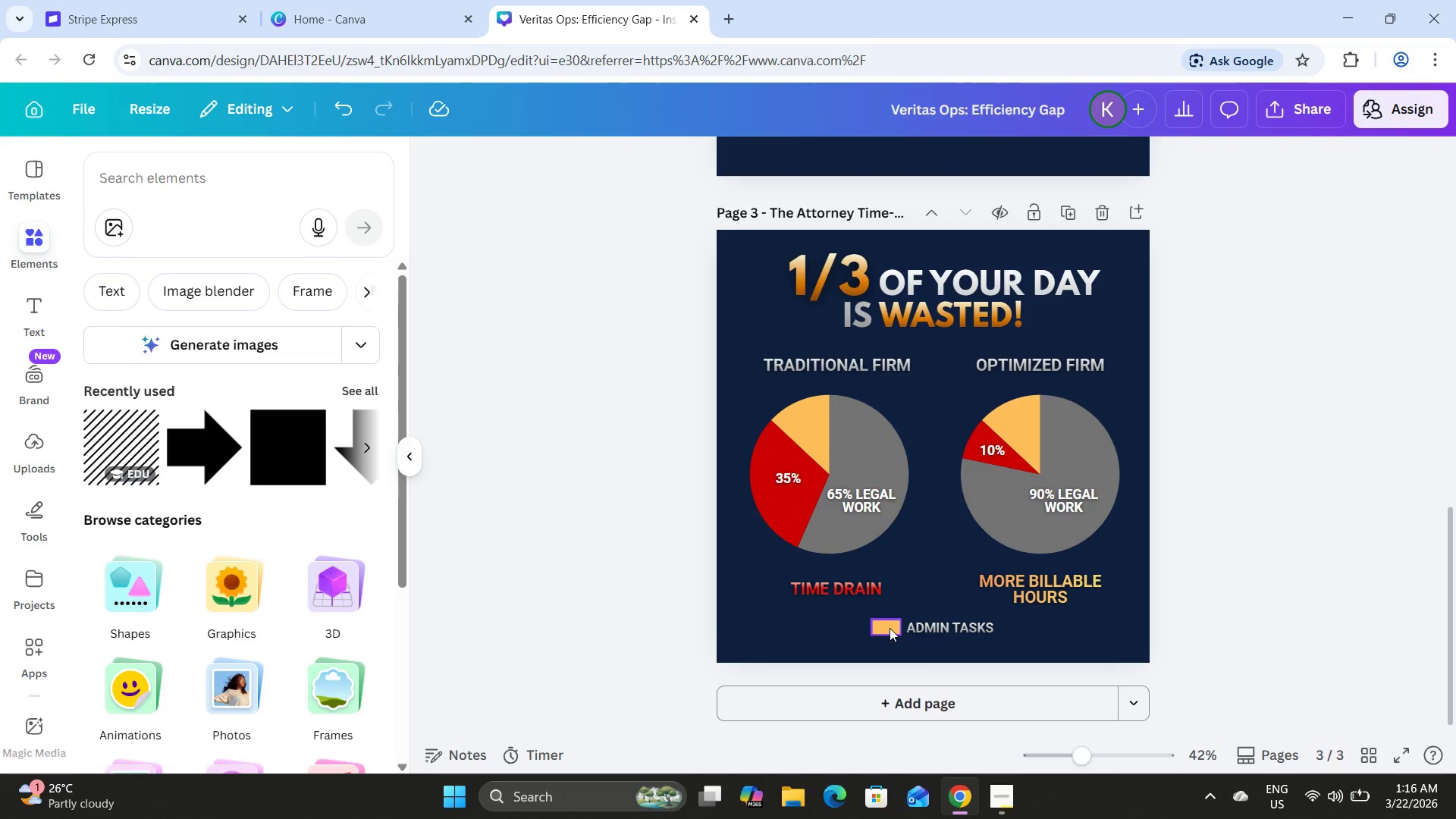 
left_click_drag(start_coordinate=[1081, 756], to_coordinate=[1110, 758])
 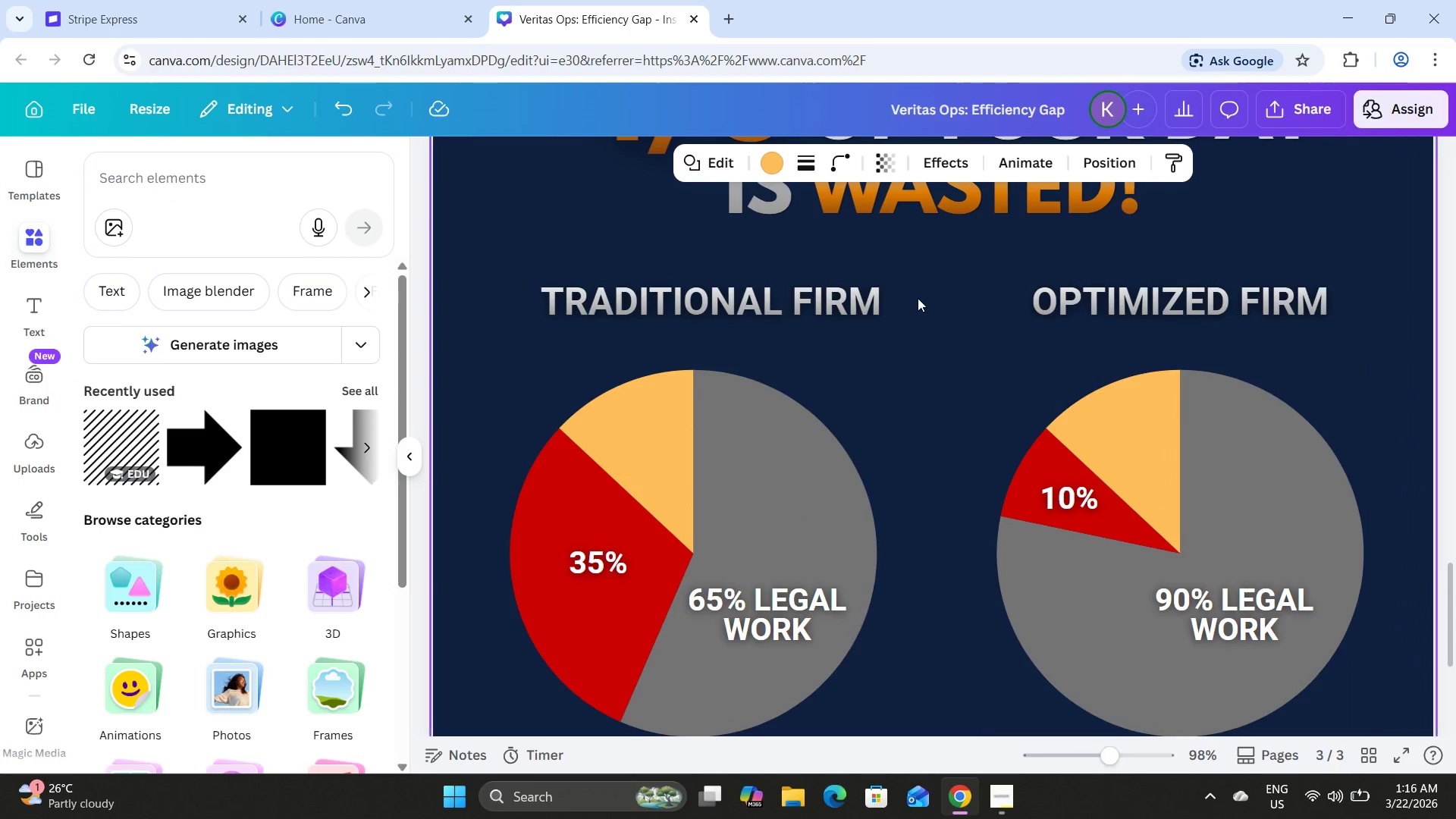 
scroll: coordinate [918, 298], scroll_direction: down, amount: 5.0
 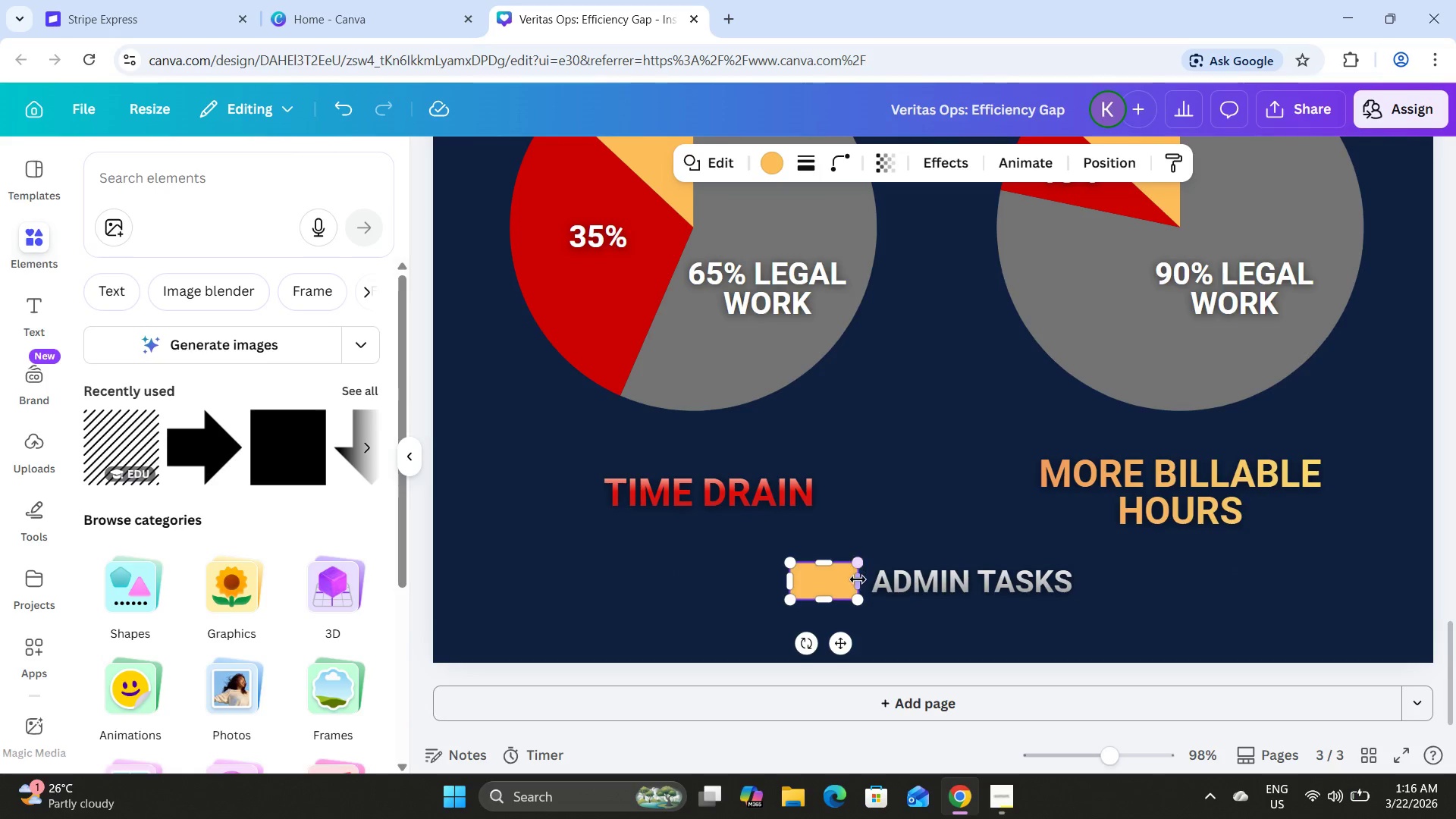 
left_click_drag(start_coordinate=[857, 579], to_coordinate=[846, 576])
 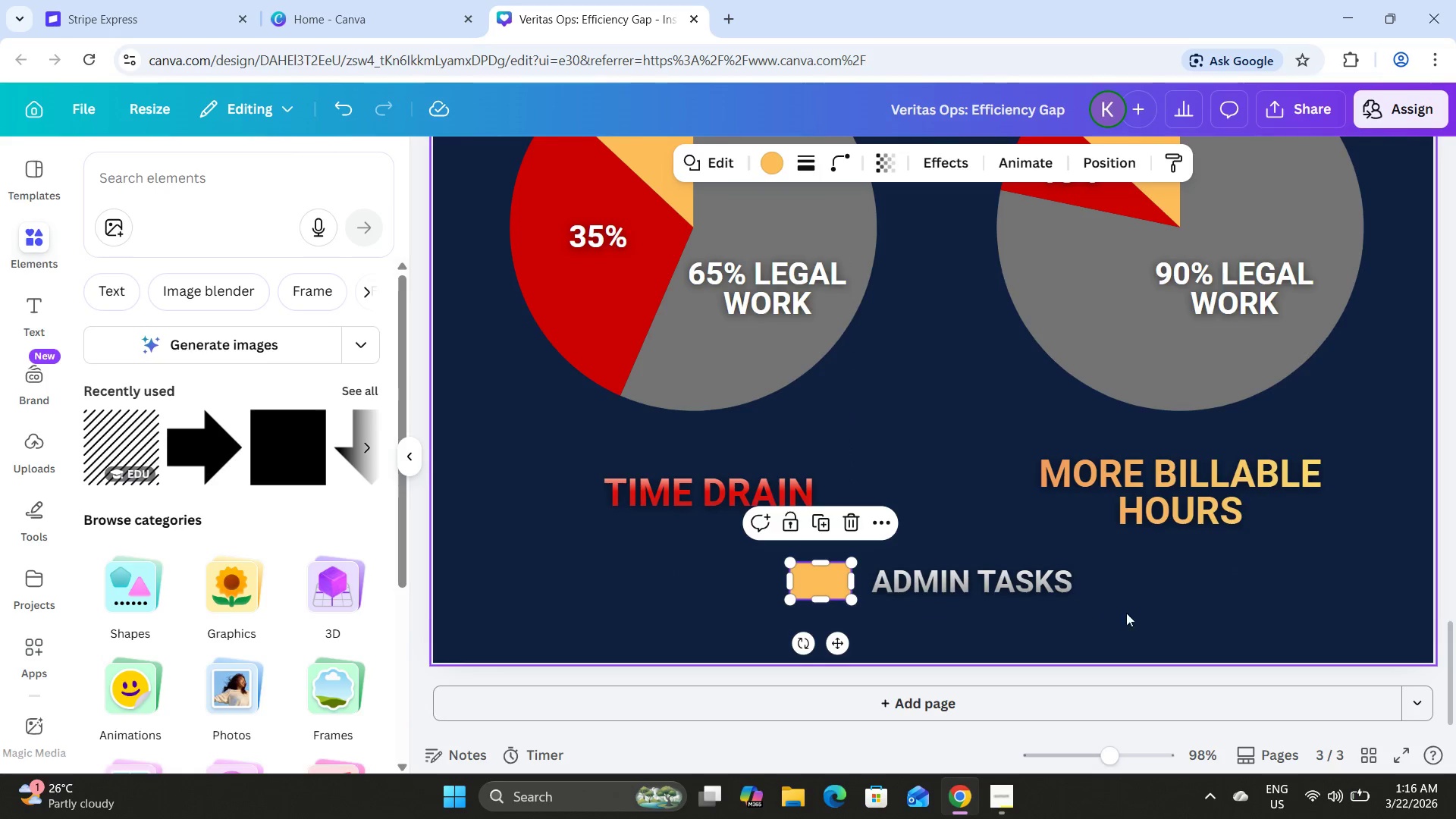 
left_click([1136, 613])
 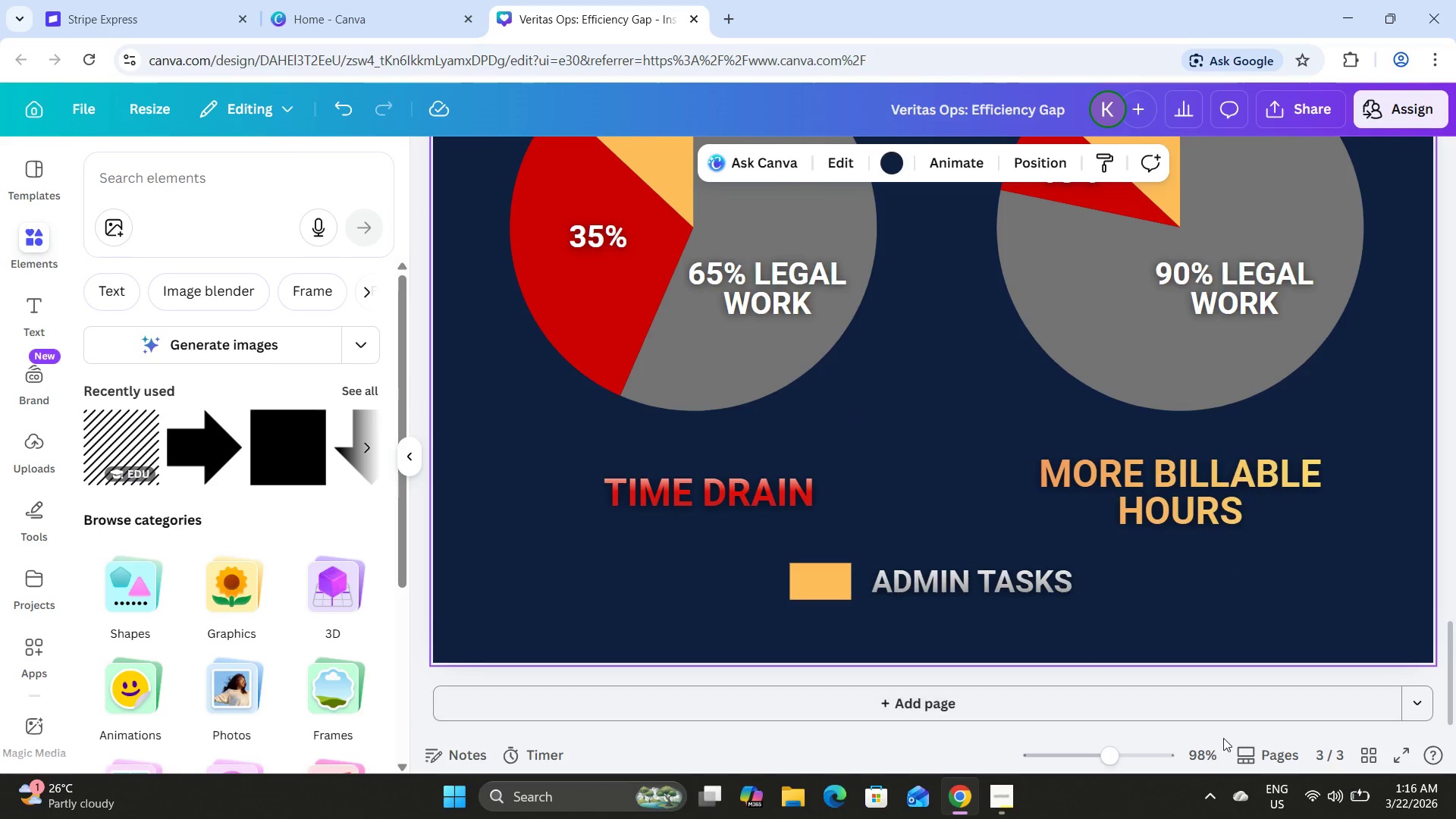 
left_click([1377, 758])
 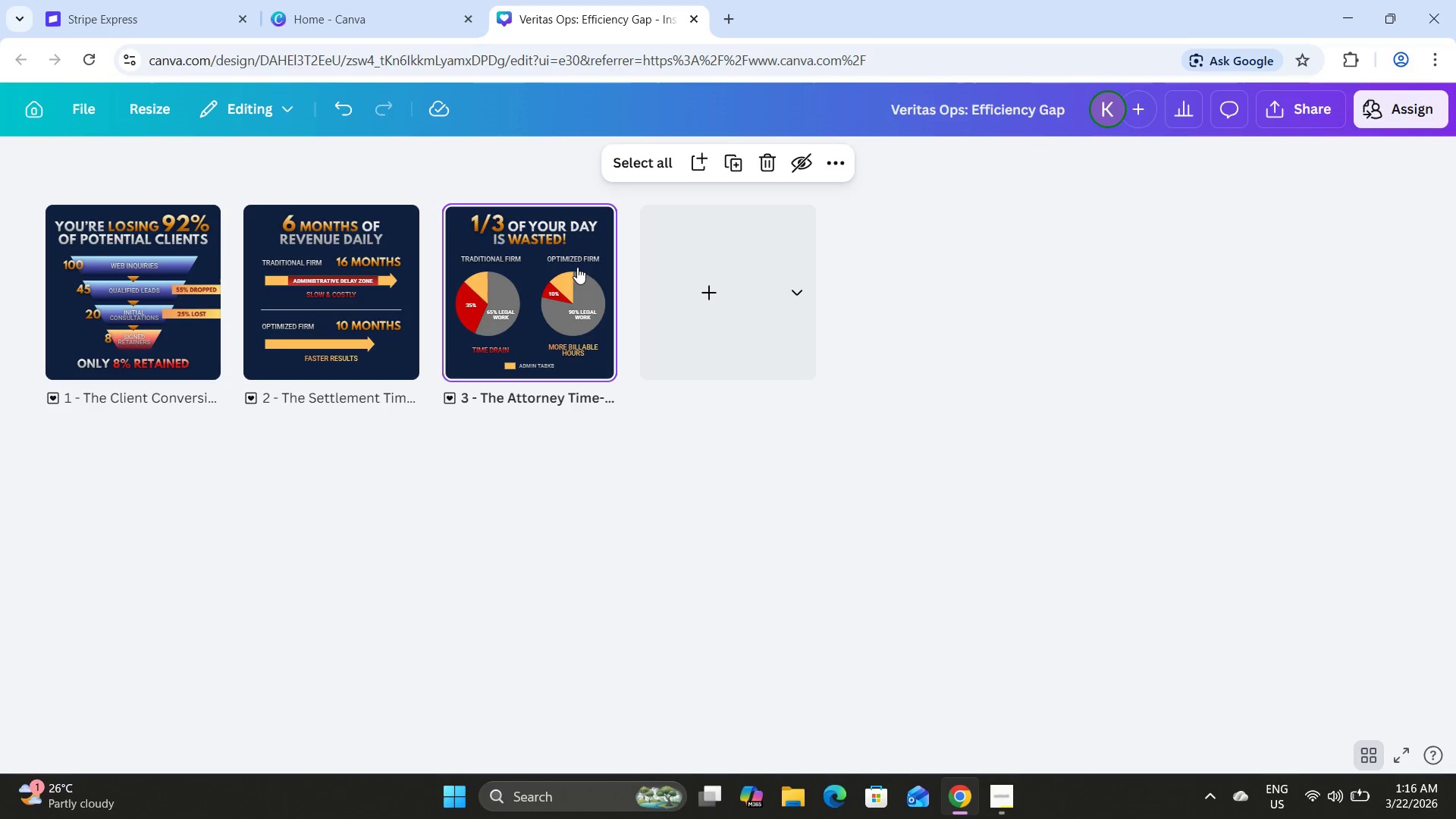 
double_click([526, 297])
 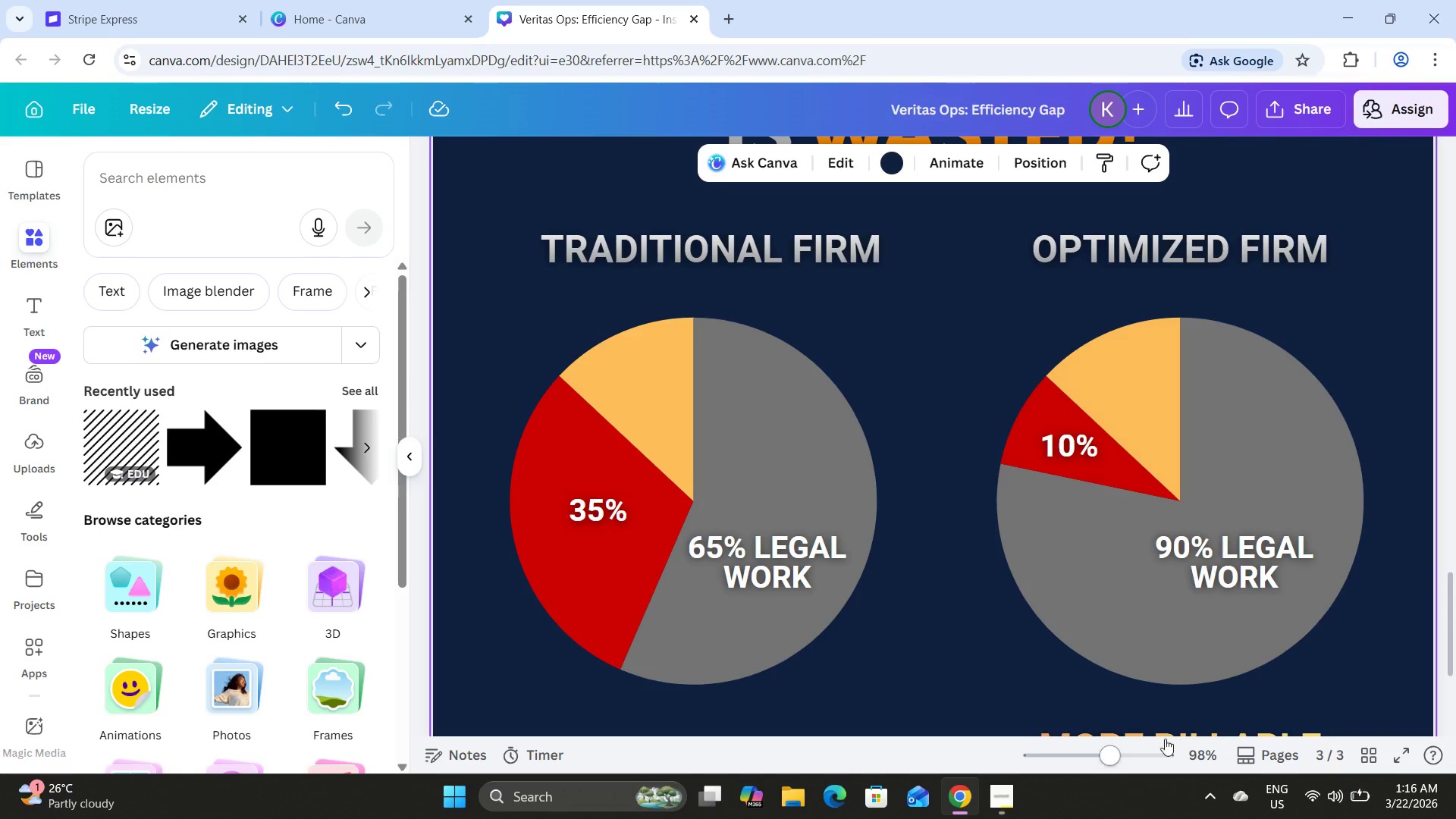 
left_click_drag(start_coordinate=[1111, 751], to_coordinate=[1092, 752])
 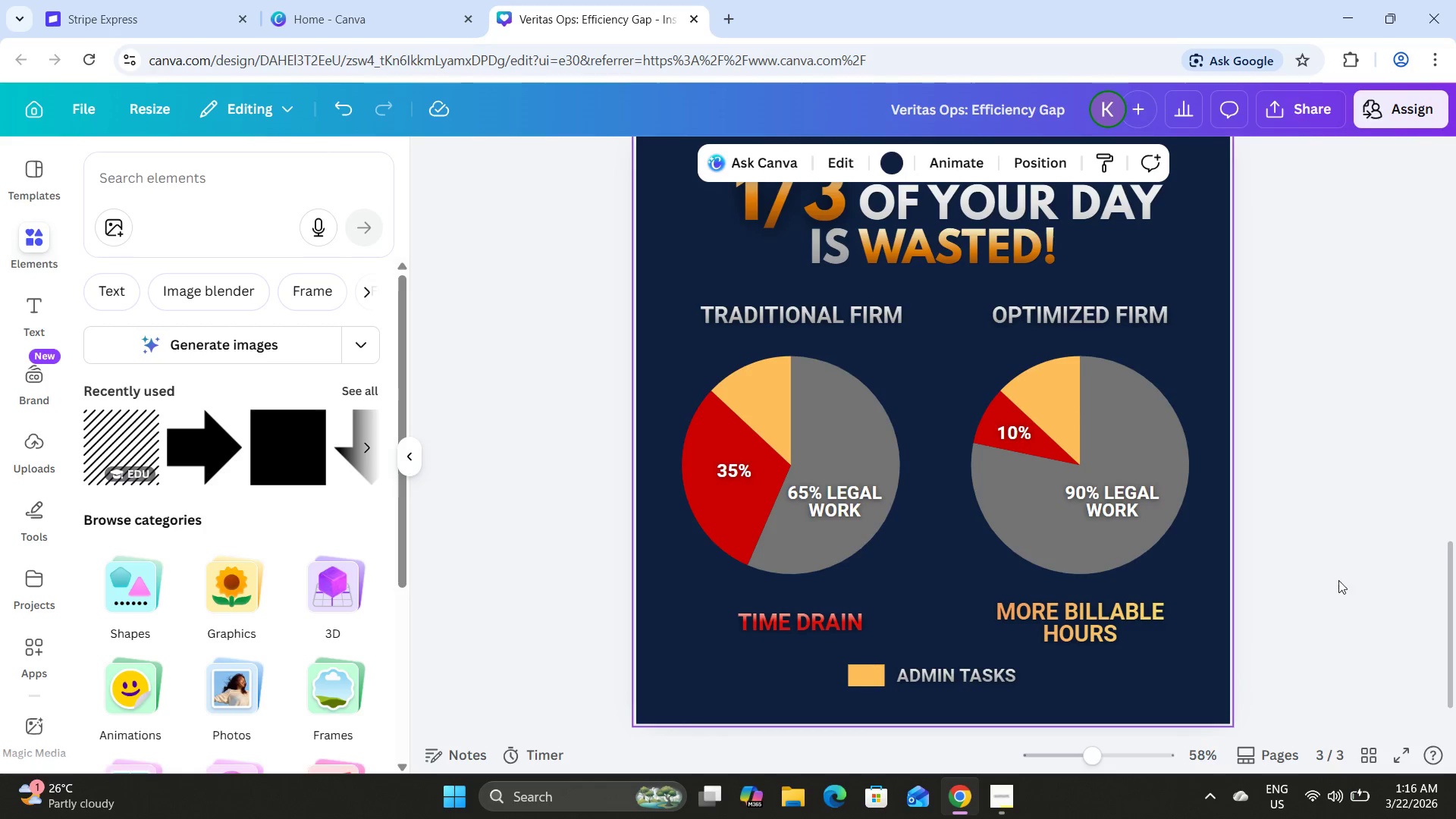 
left_click([1338, 578])
 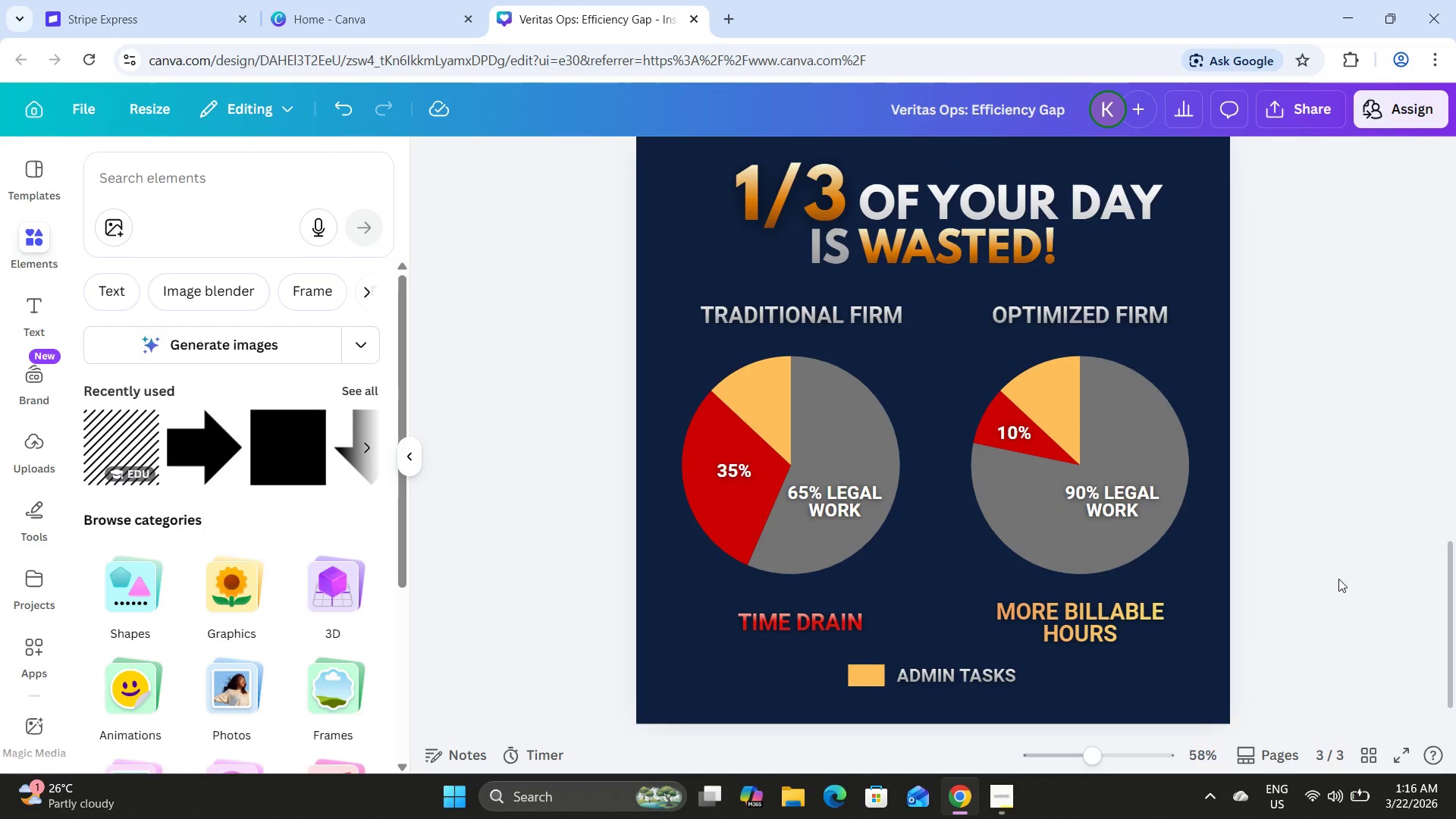 
wait(8.34)
 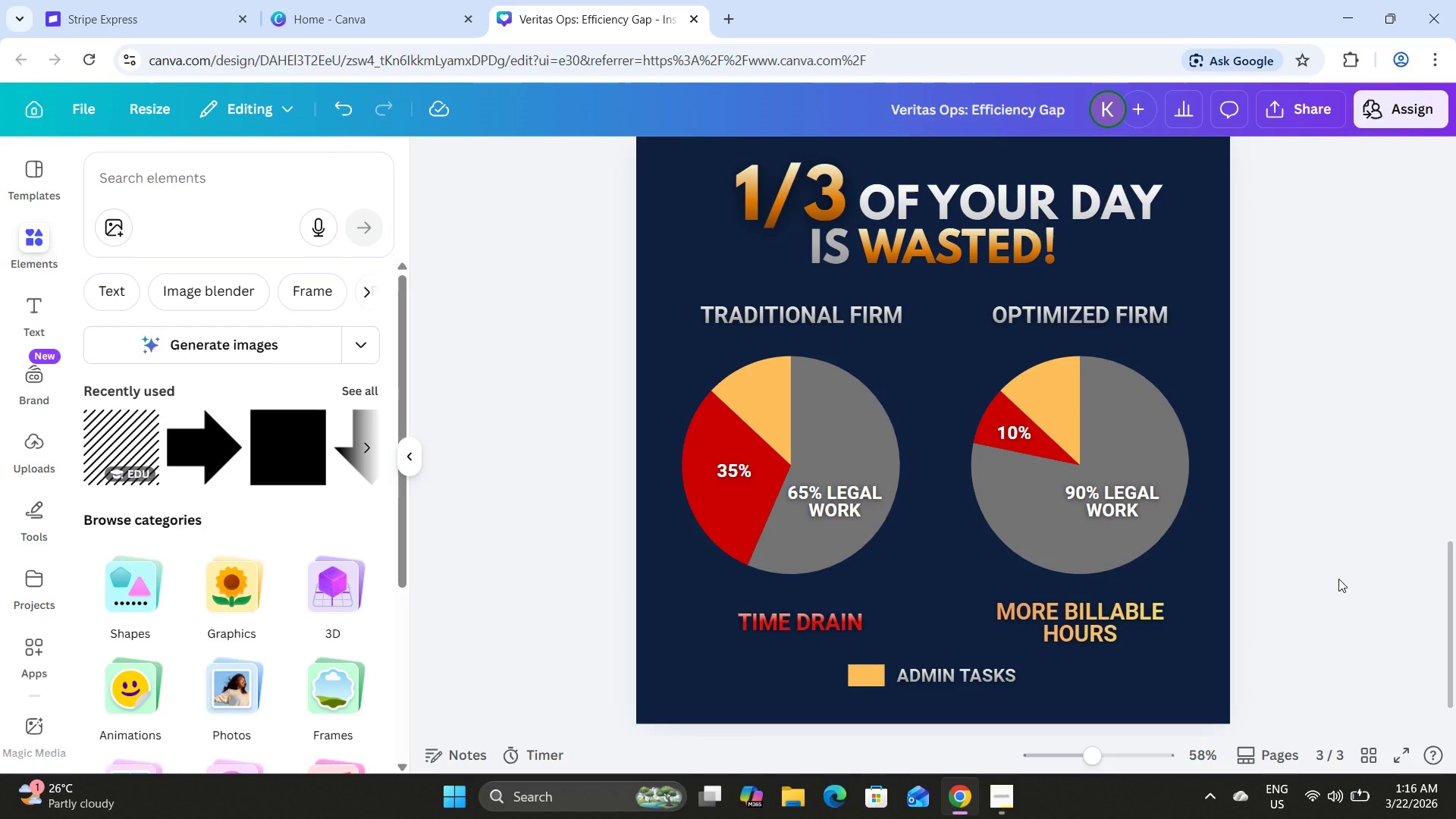 
scroll: coordinate [1211, 429], scroll_direction: down, amount: 1.0
 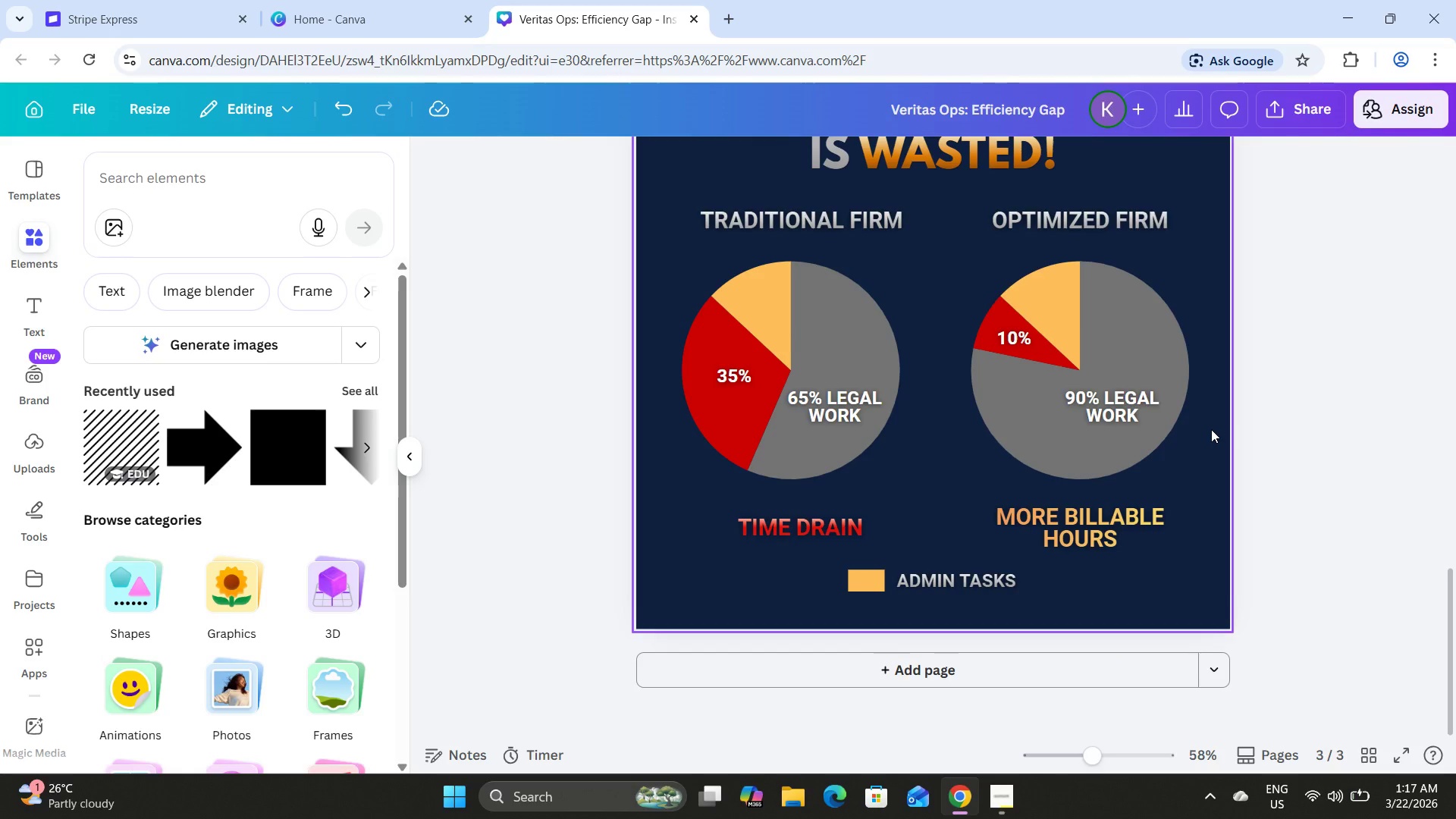 
scroll: coordinate [1211, 429], scroll_direction: up, amount: 1.0
 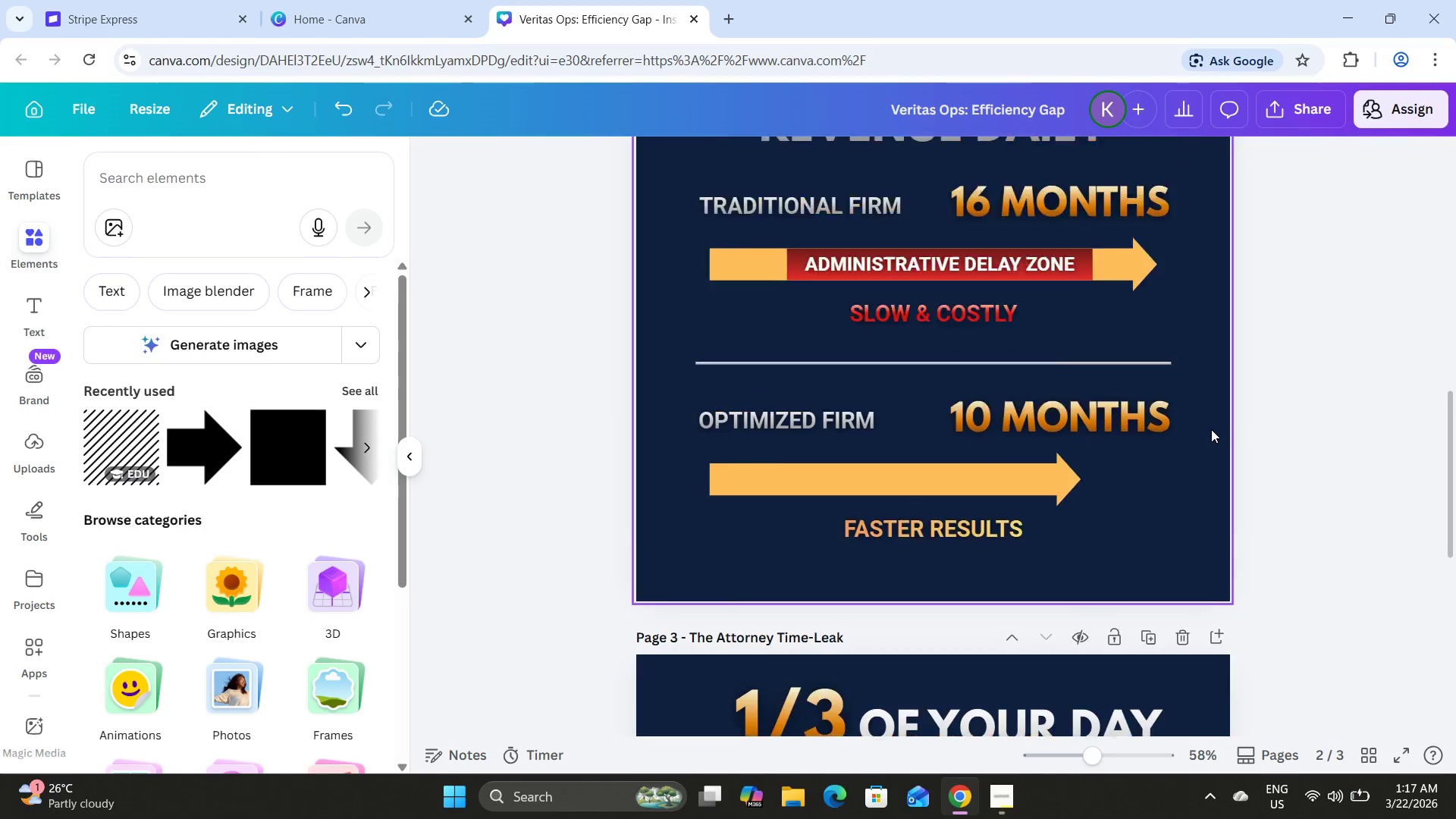 
scroll: coordinate [1211, 429], scroll_direction: down, amount: 7.0
 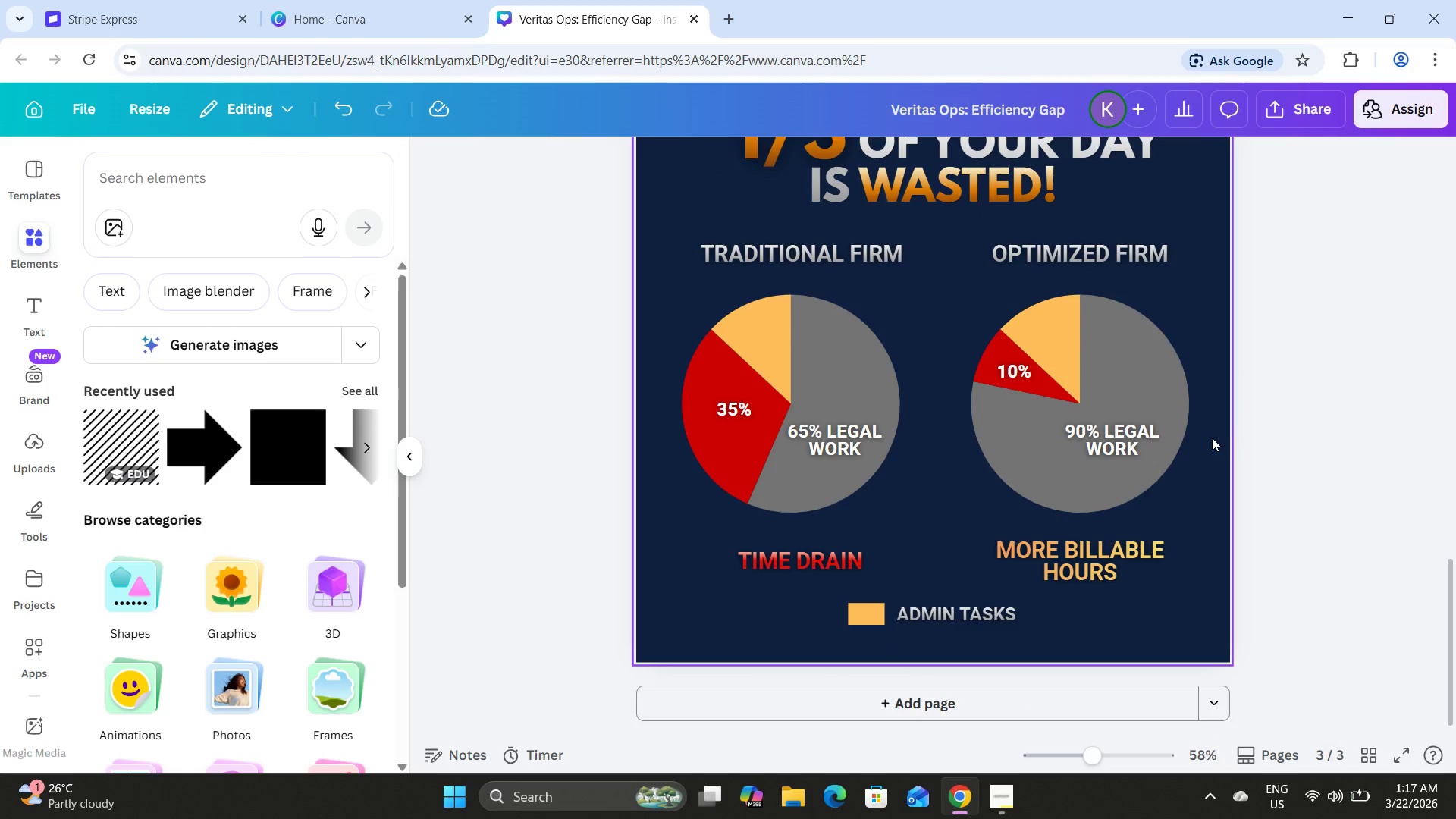 
scroll: coordinate [1210, 429], scroll_direction: up, amount: 1.0
 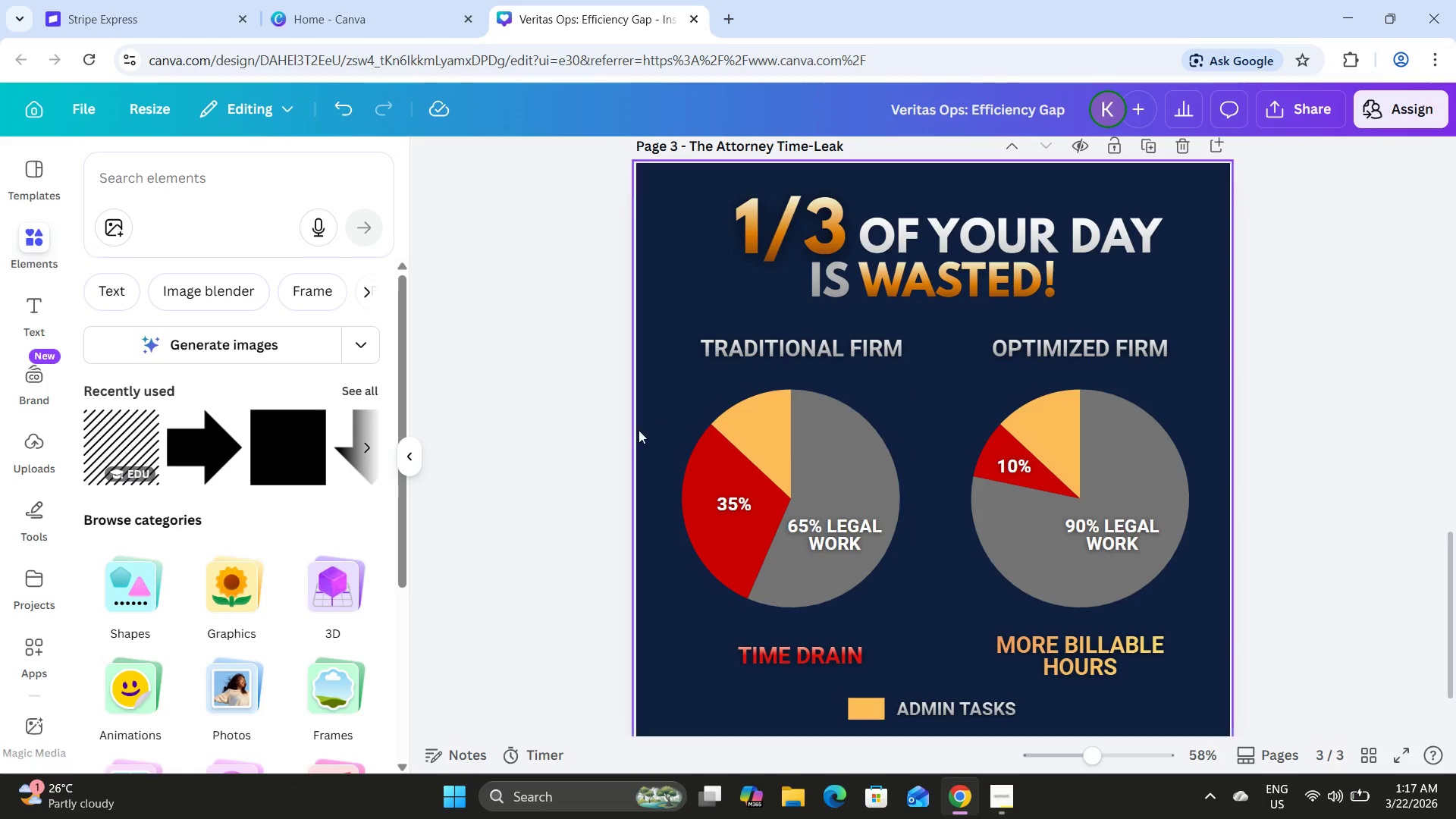 
left_click_drag(start_coordinate=[569, 408], to_coordinate=[1181, 667])
 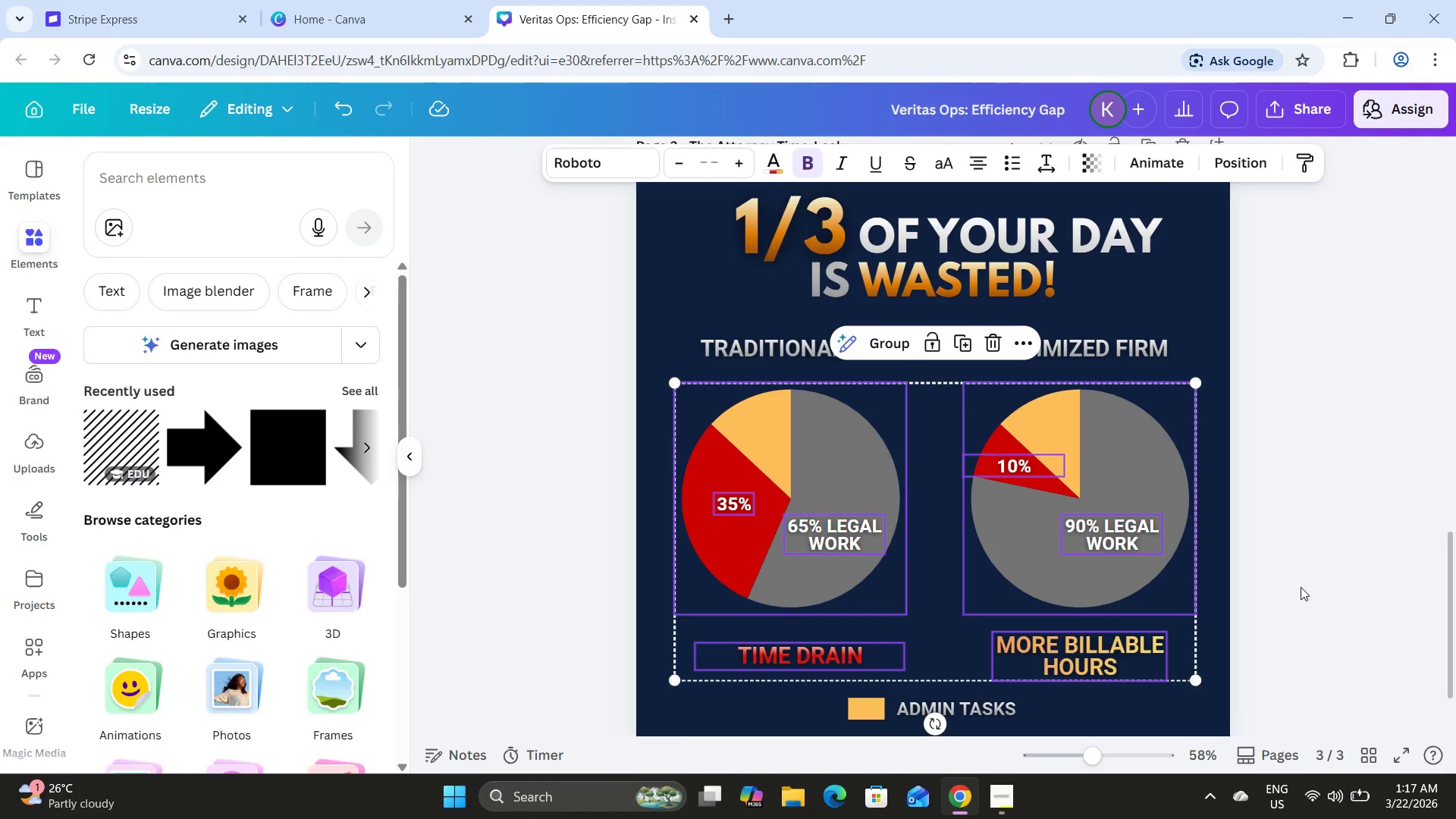 
key(ArrowUp)
 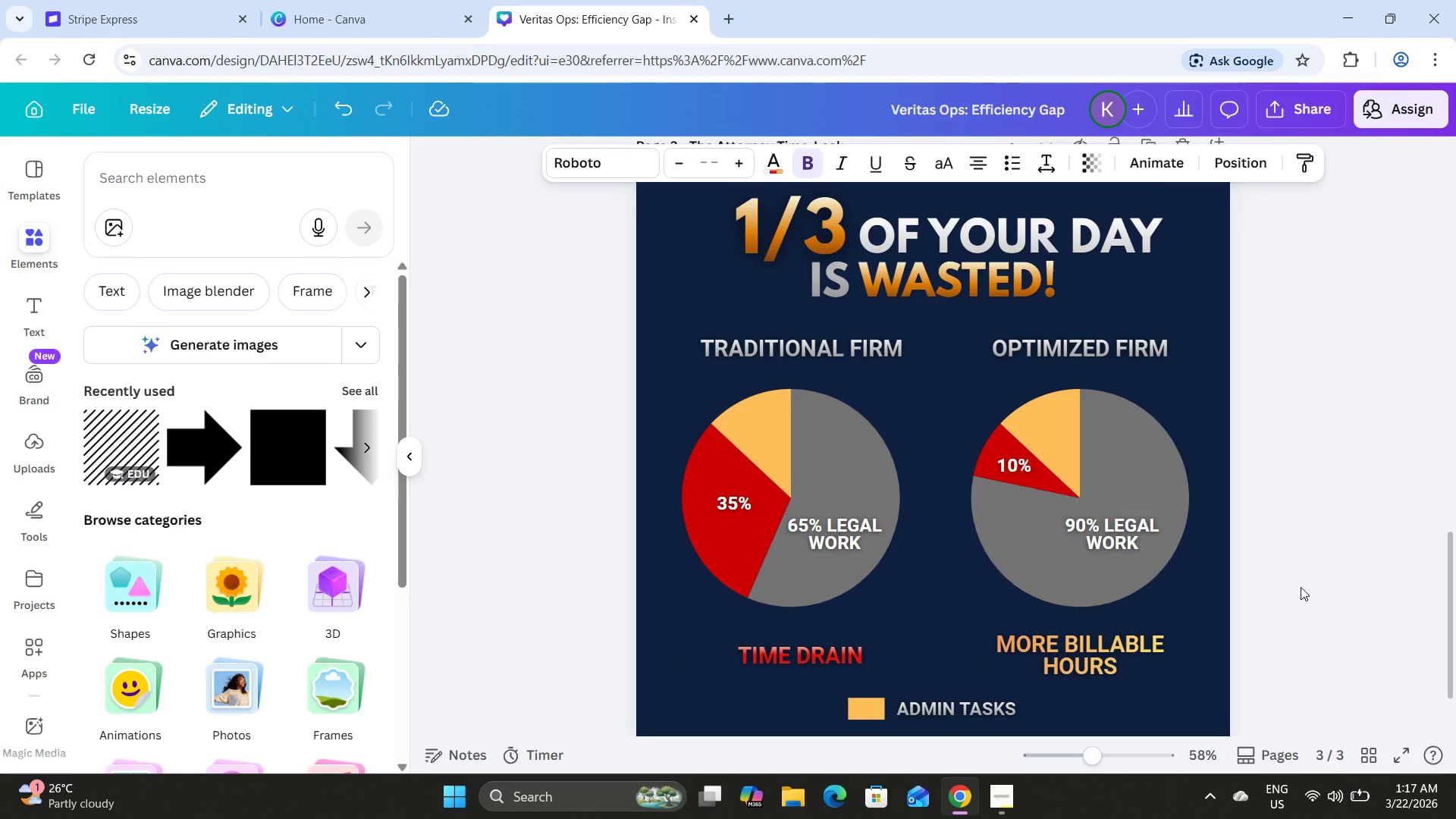 
key(ArrowUp)
 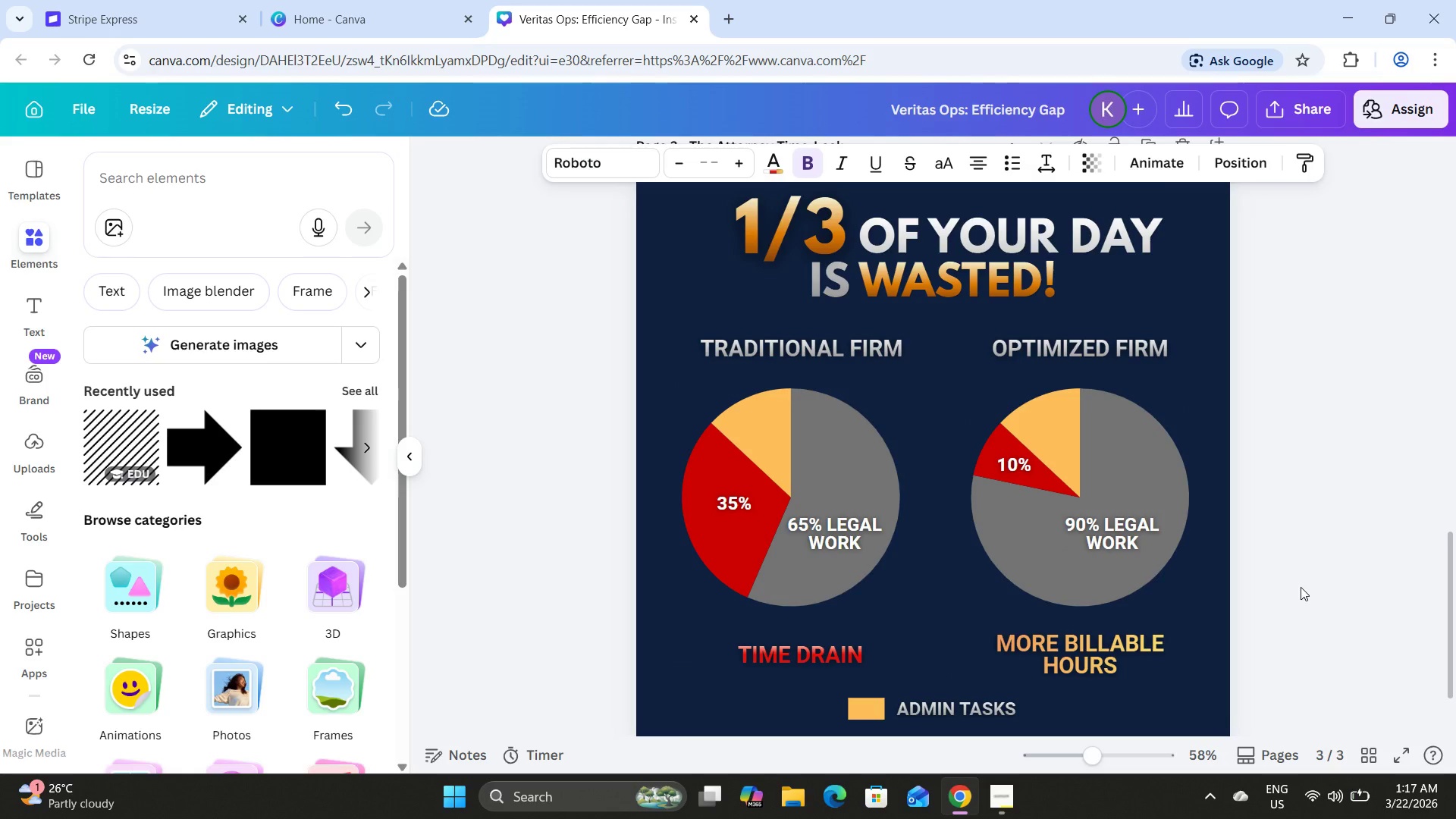 
key(ArrowUp)
 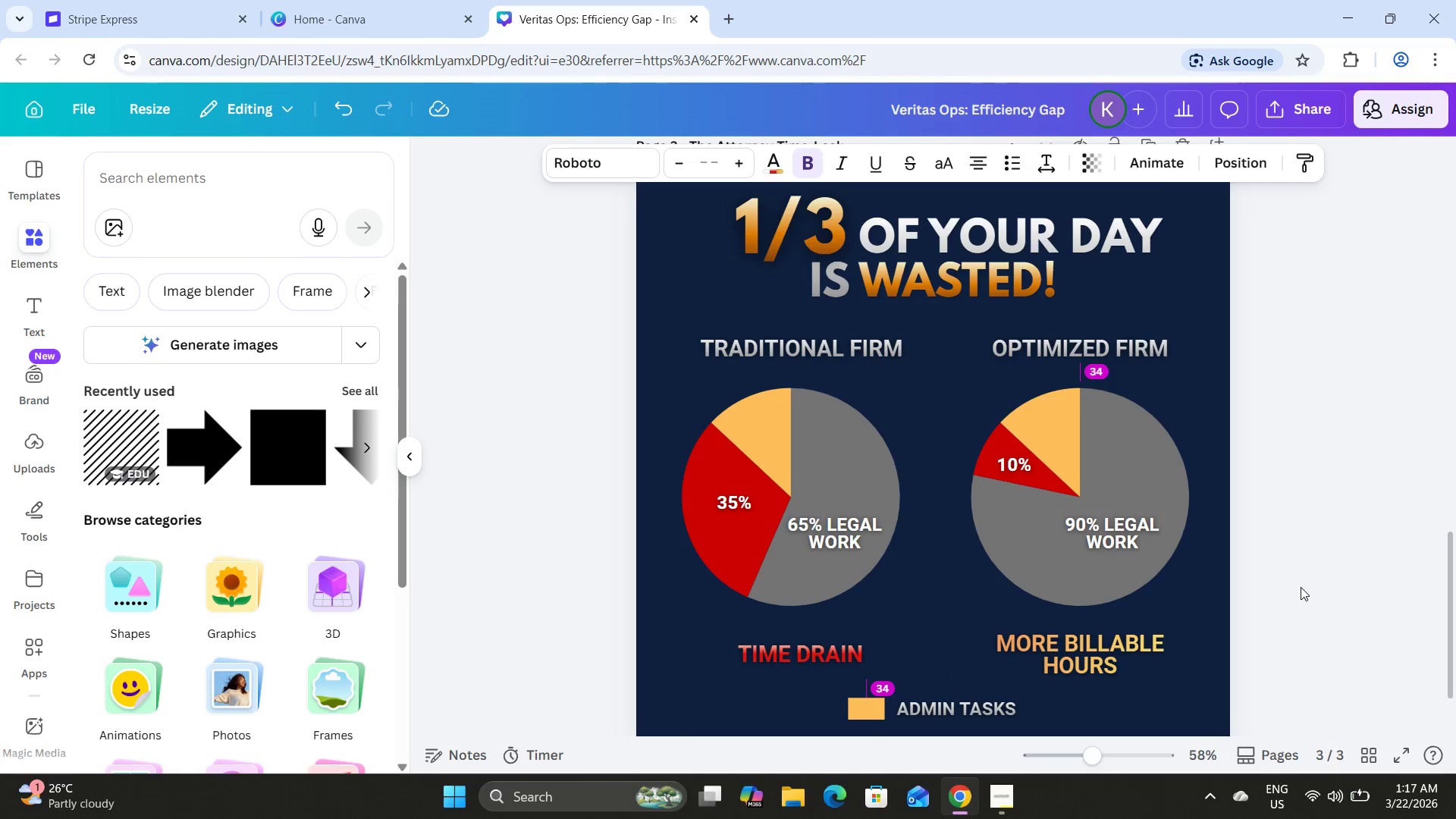 
key(ArrowUp)
 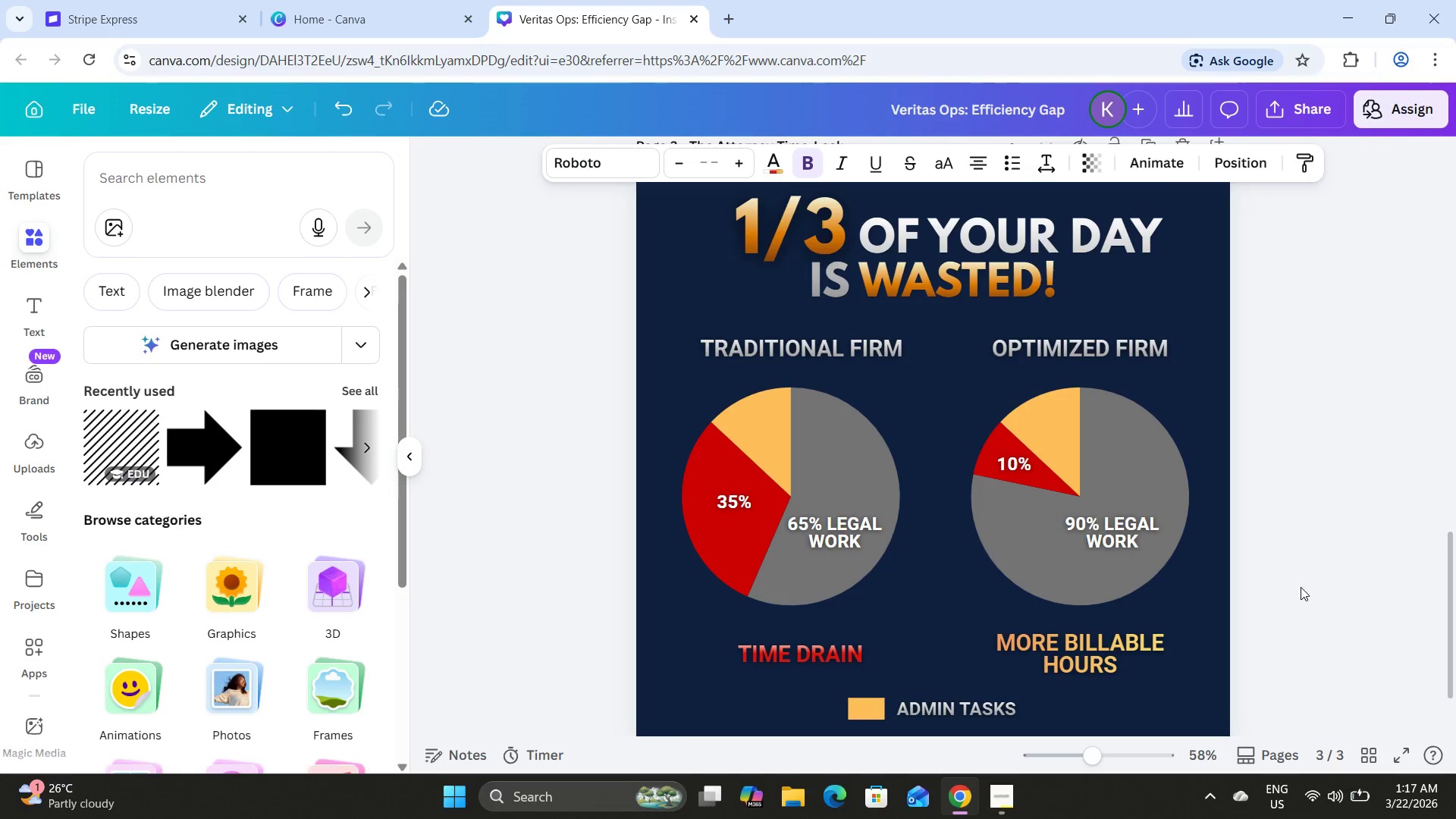 
key(ArrowUp)
 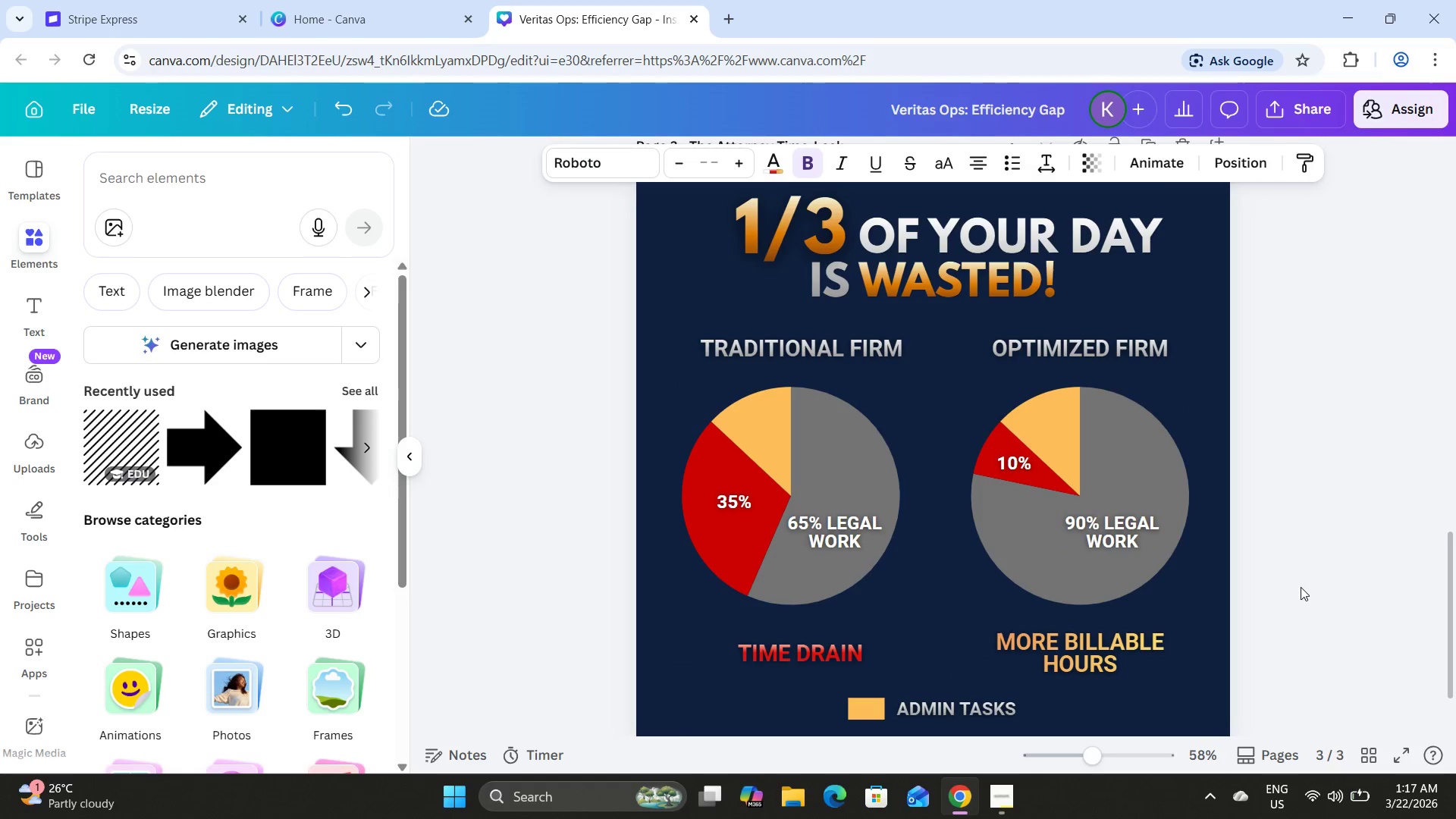 
key(ArrowUp)
 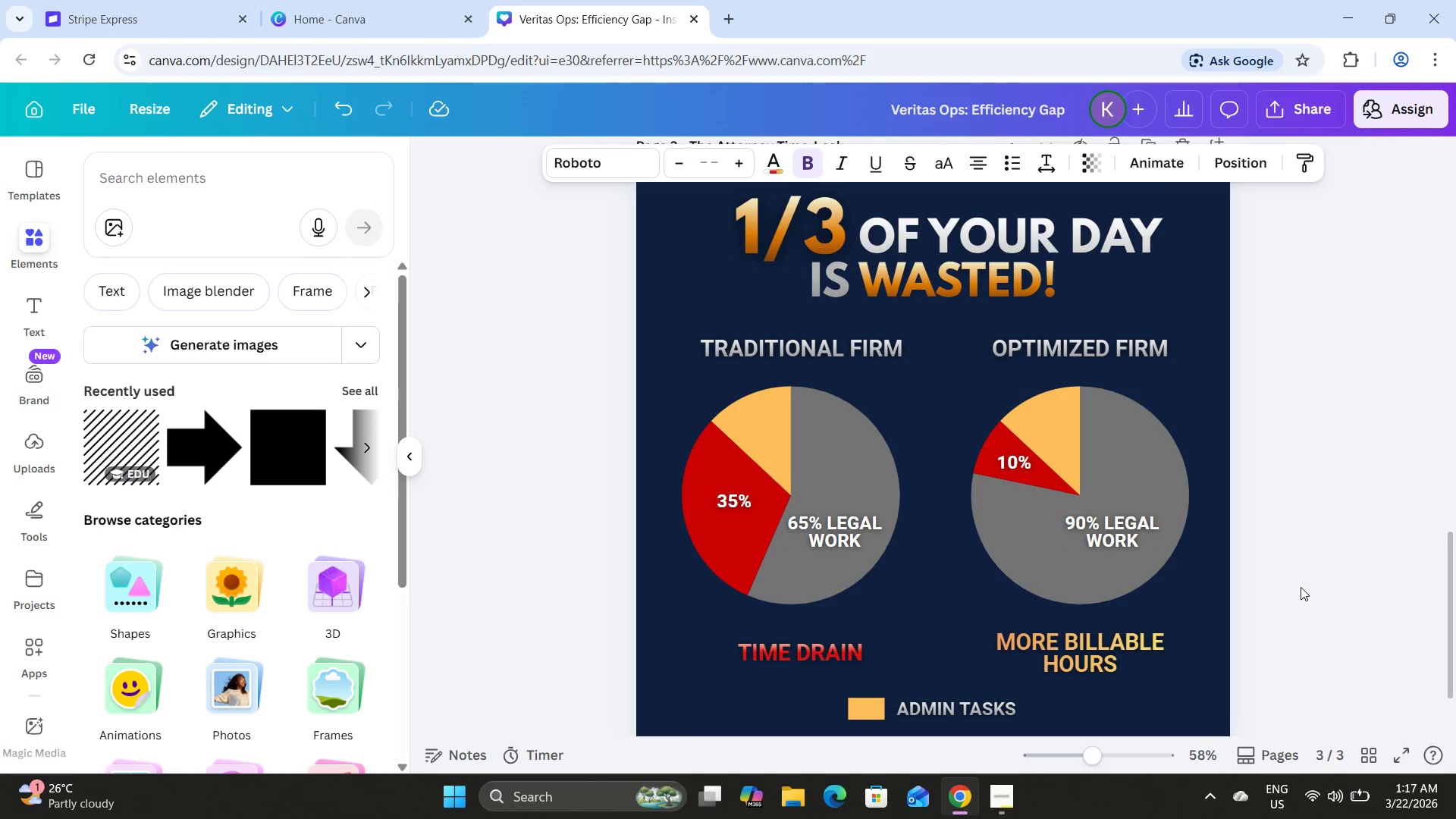 
key(ArrowUp)
 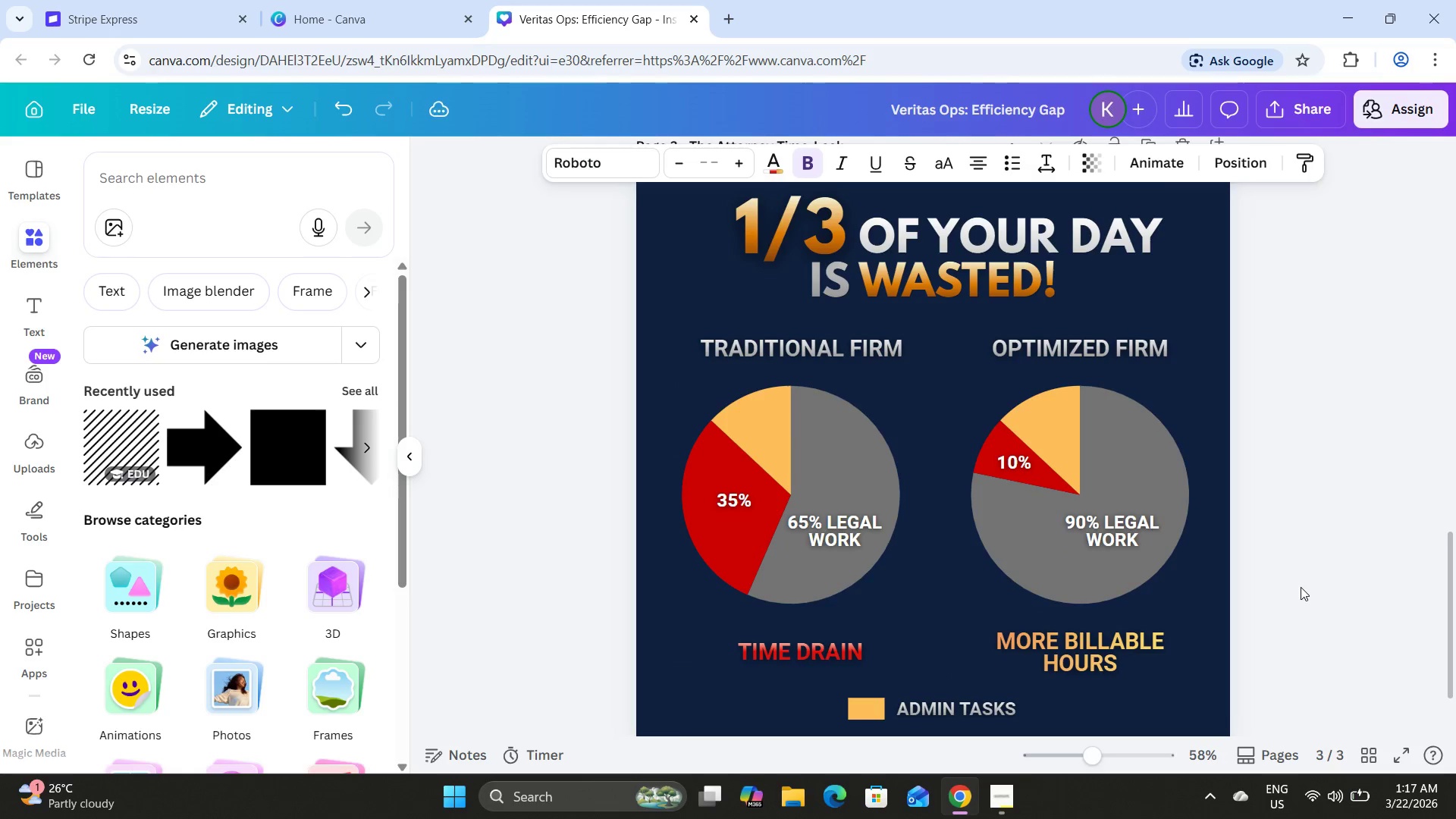 
key(ArrowUp)
 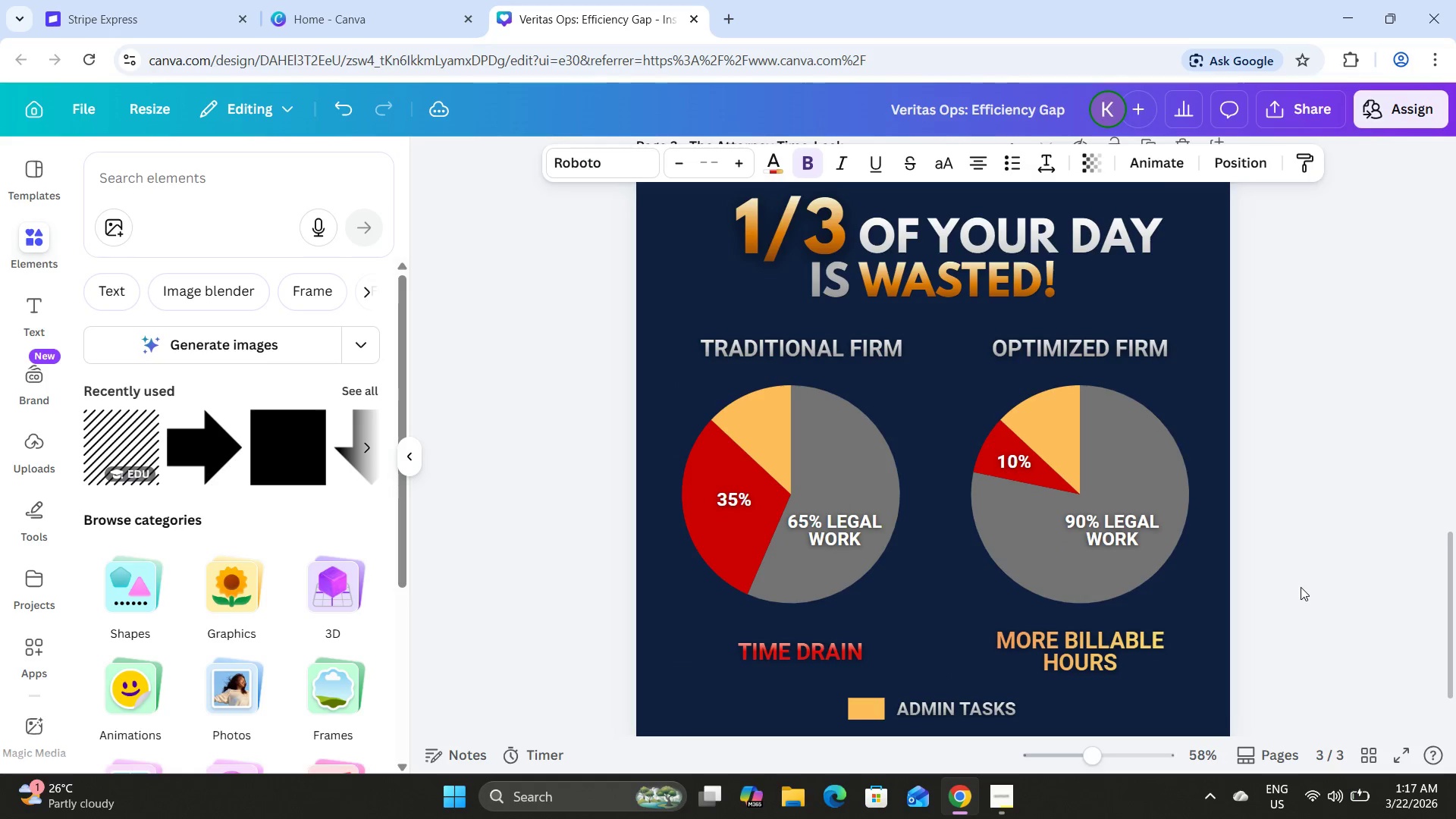 
key(ArrowUp)
 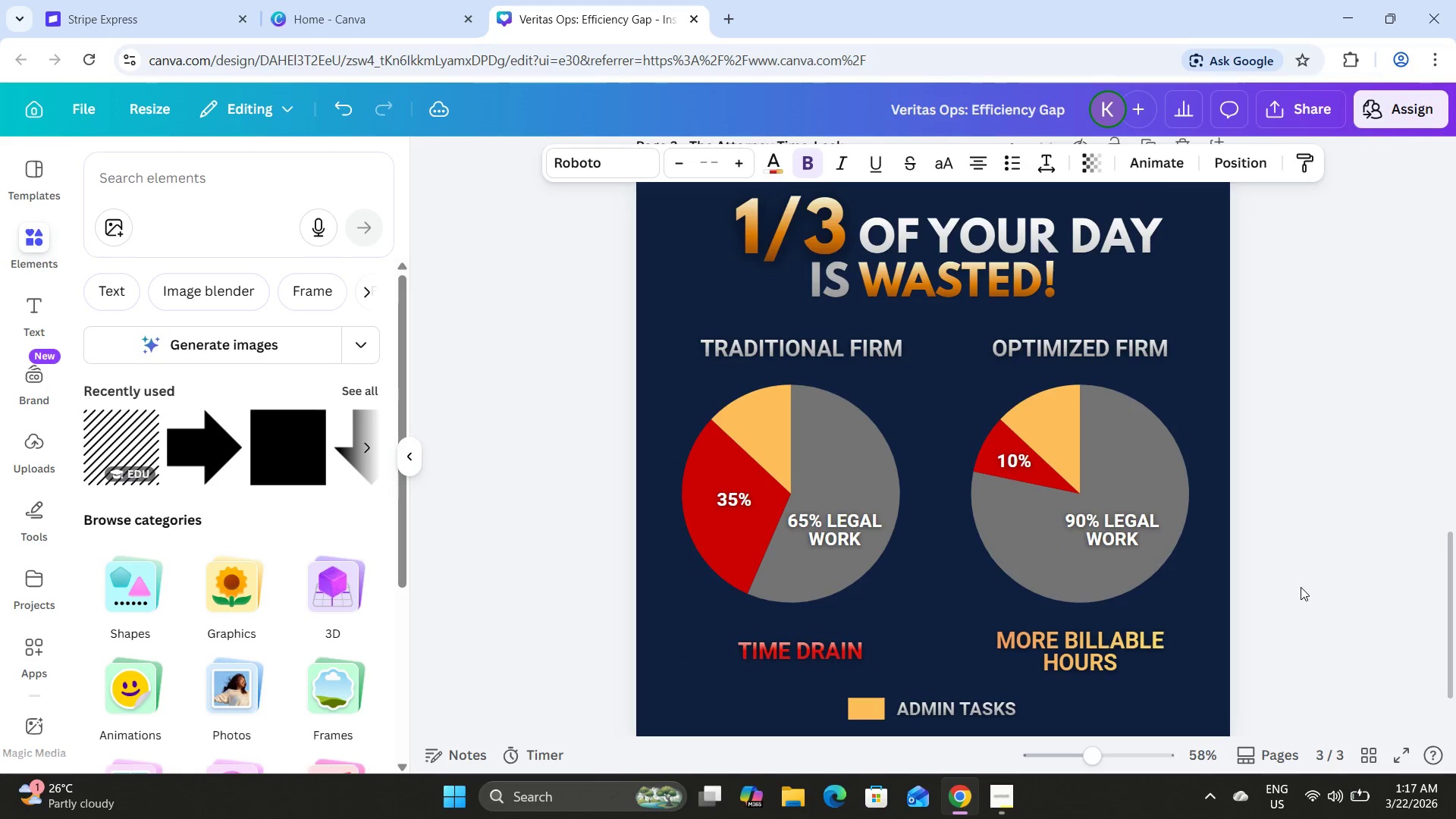 
key(ArrowUp)
 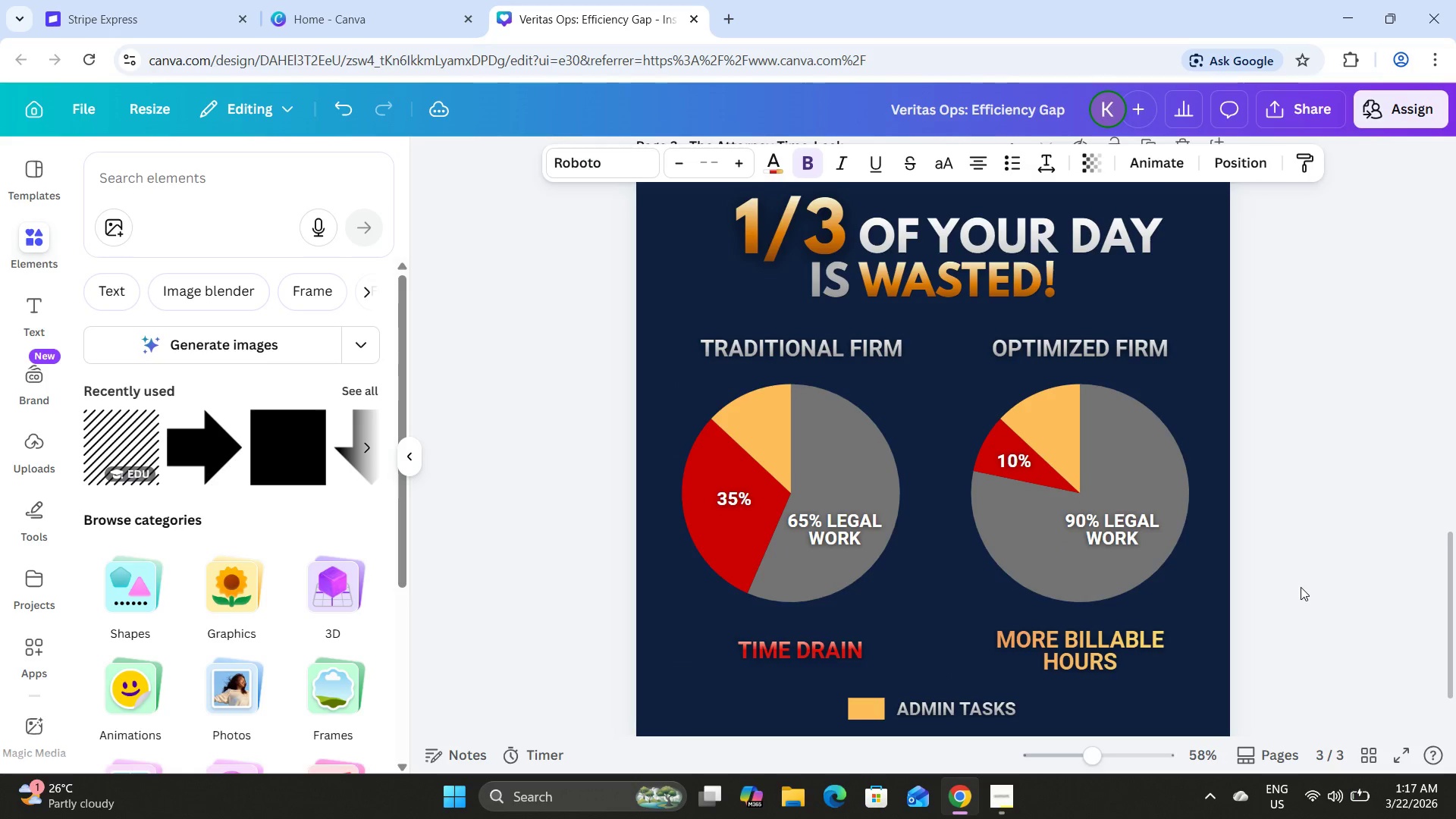 
key(ArrowUp)
 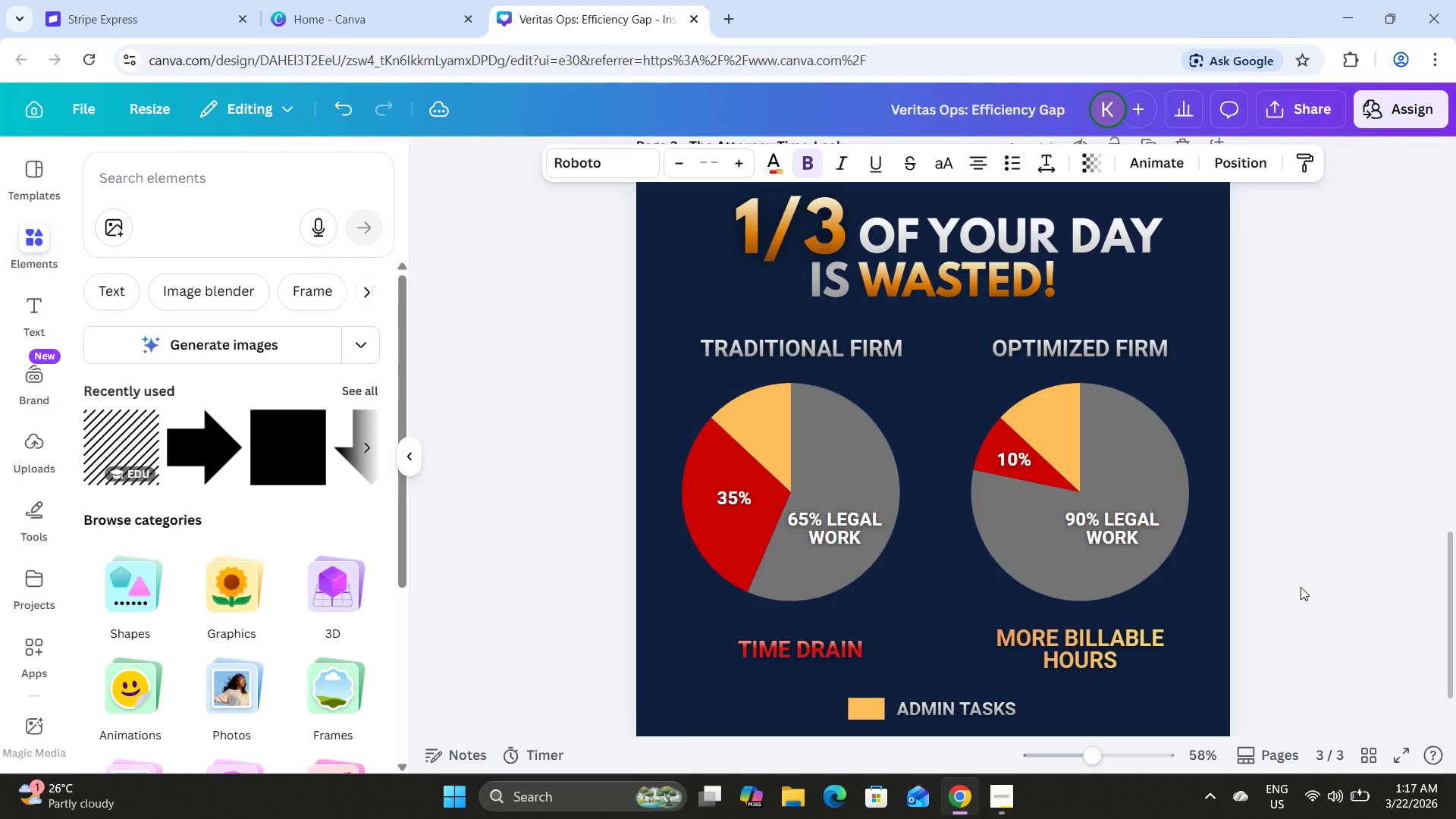 
key(ArrowUp)
 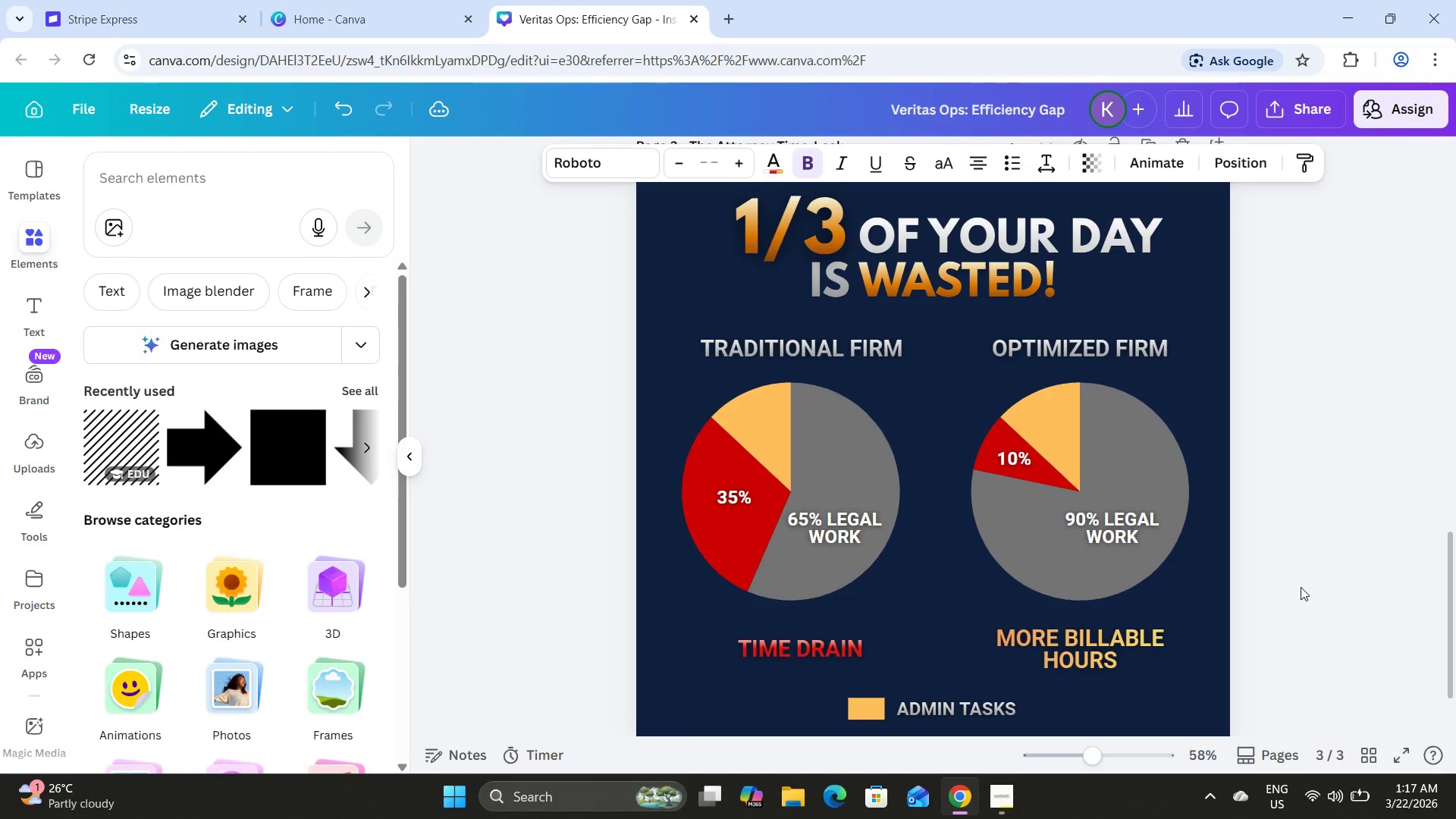 
key(ArrowUp)
 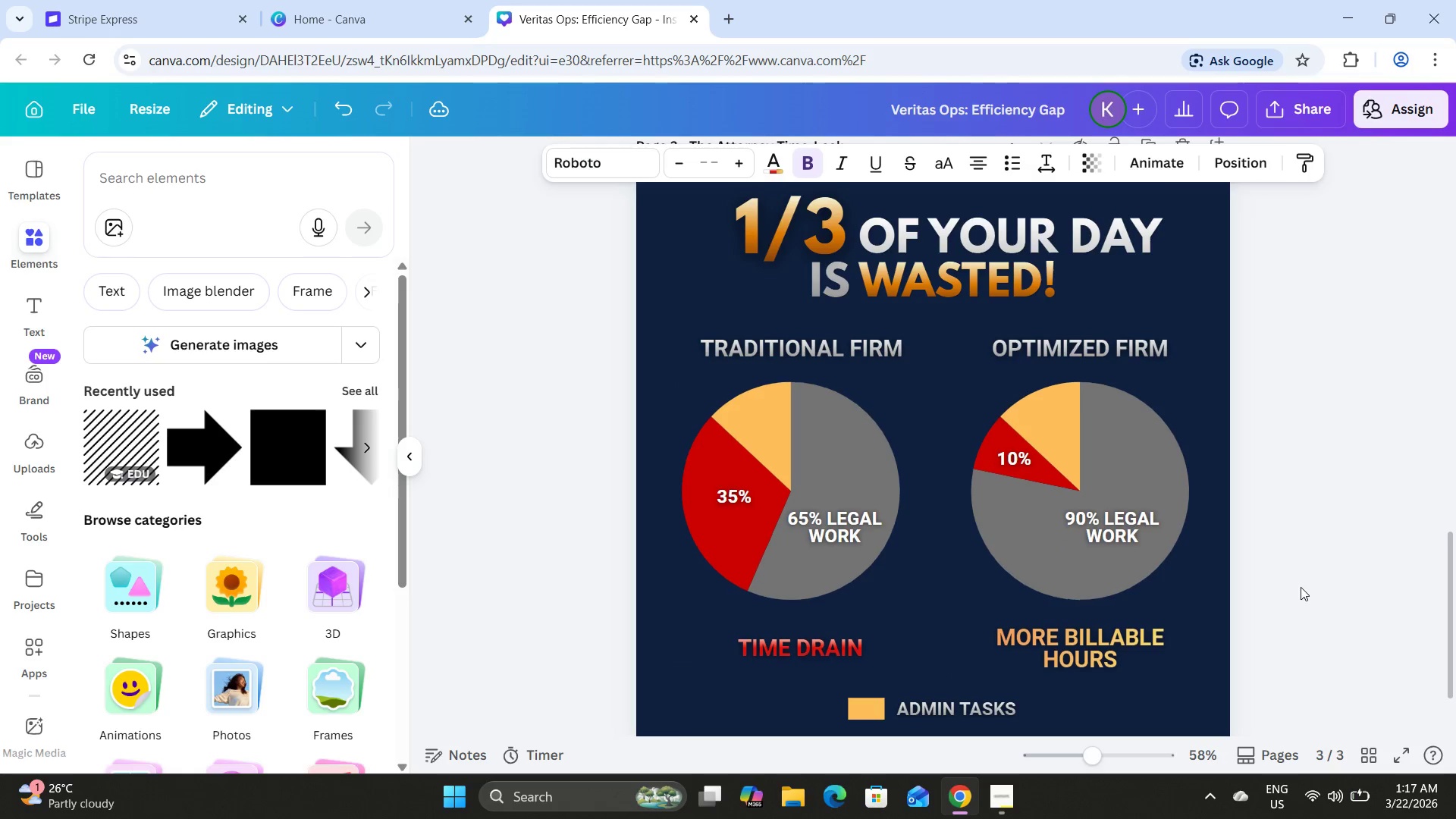 
key(ArrowUp)
 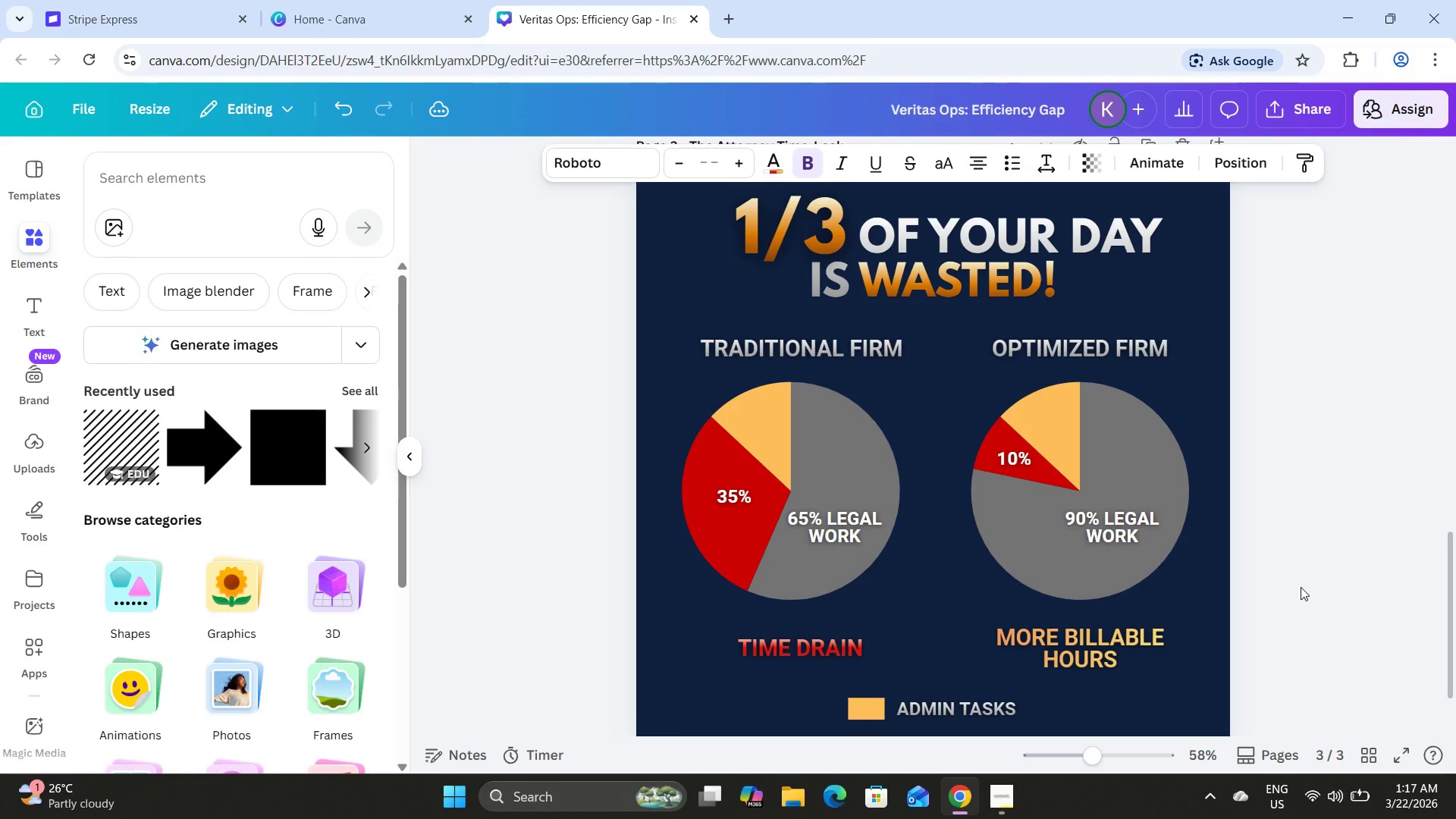 
key(ArrowUp)
 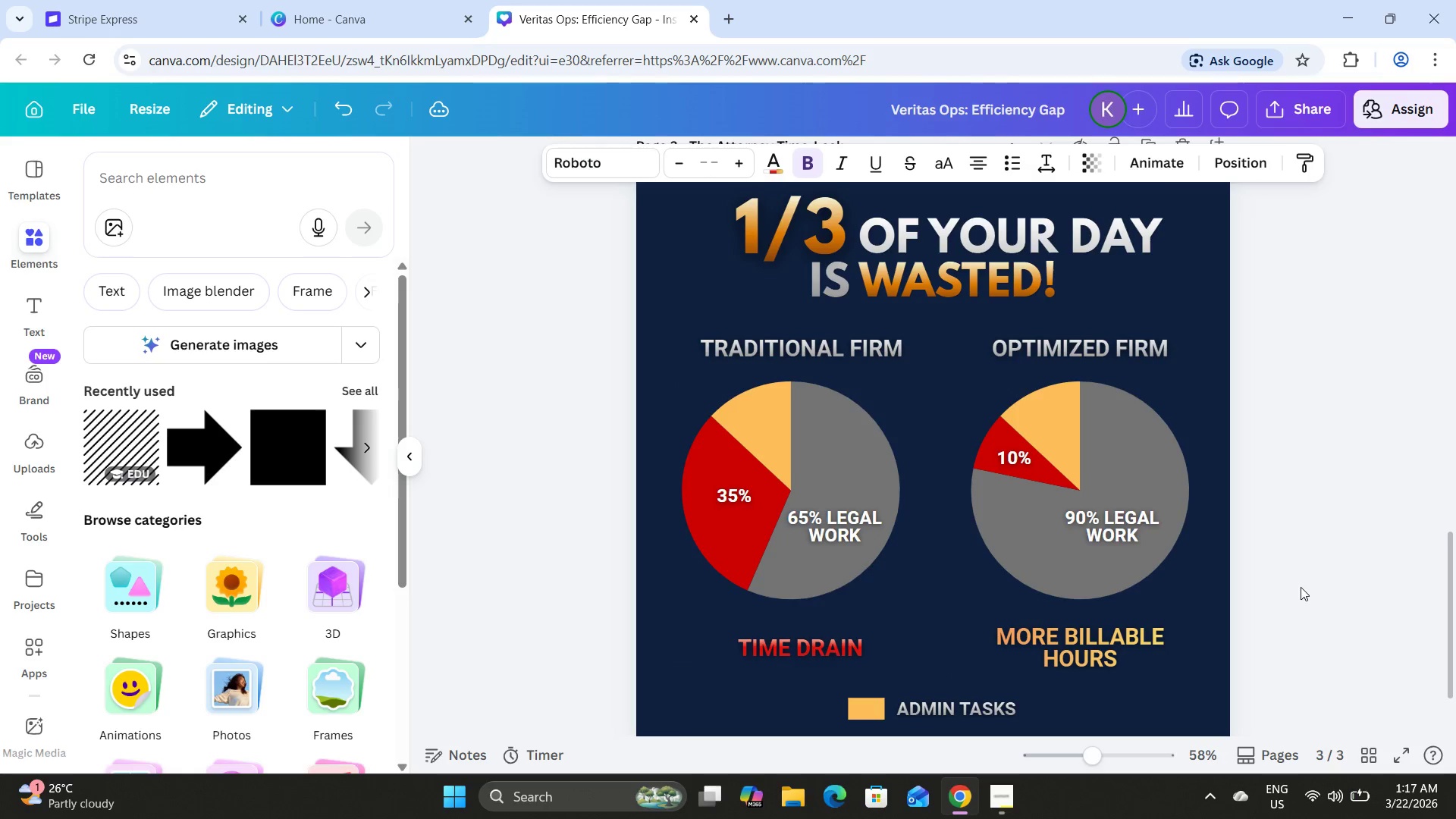 
key(ArrowUp)
 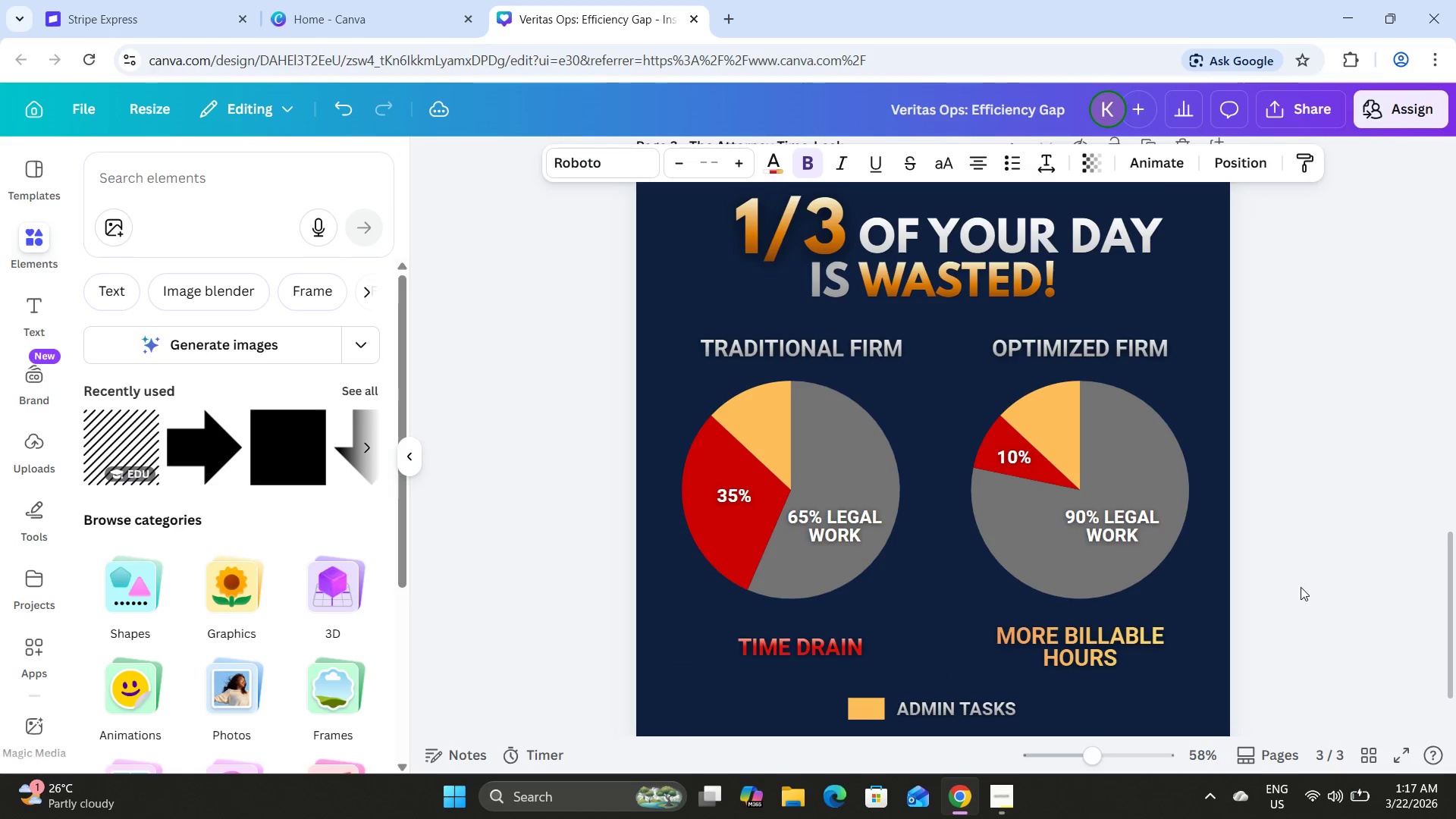 
key(ArrowUp)
 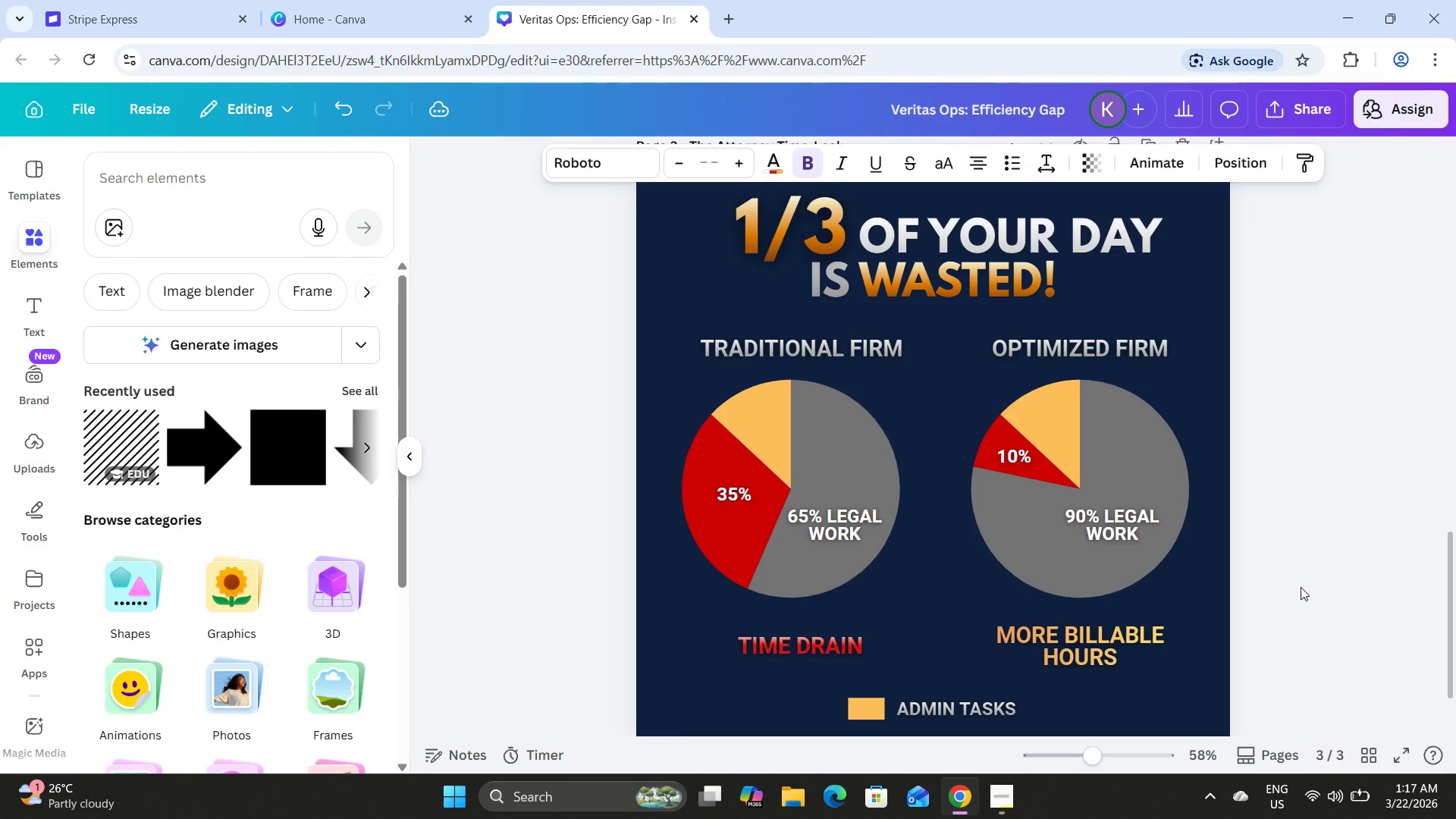 
key(ArrowUp)
 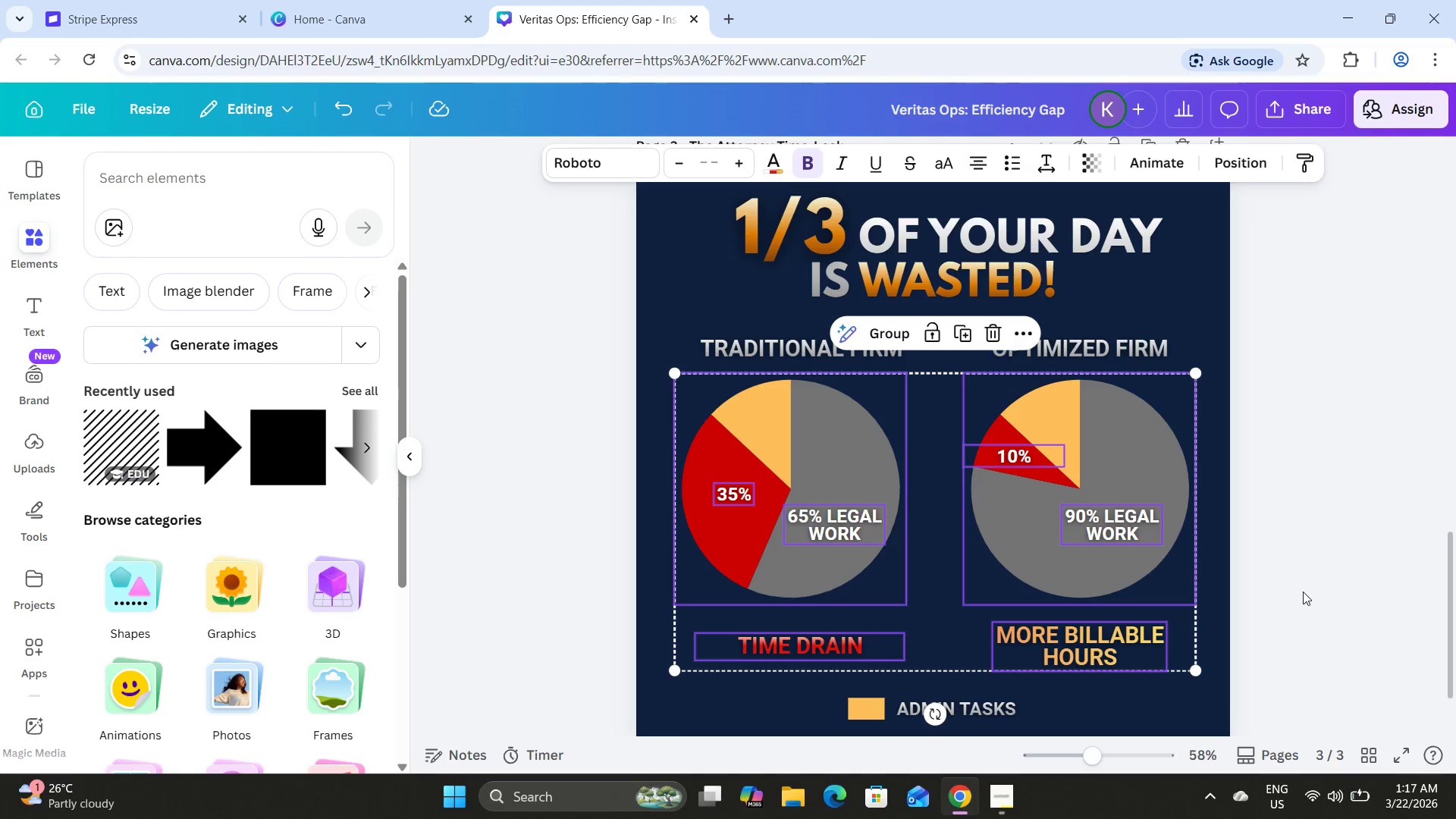 
left_click([1305, 587])
 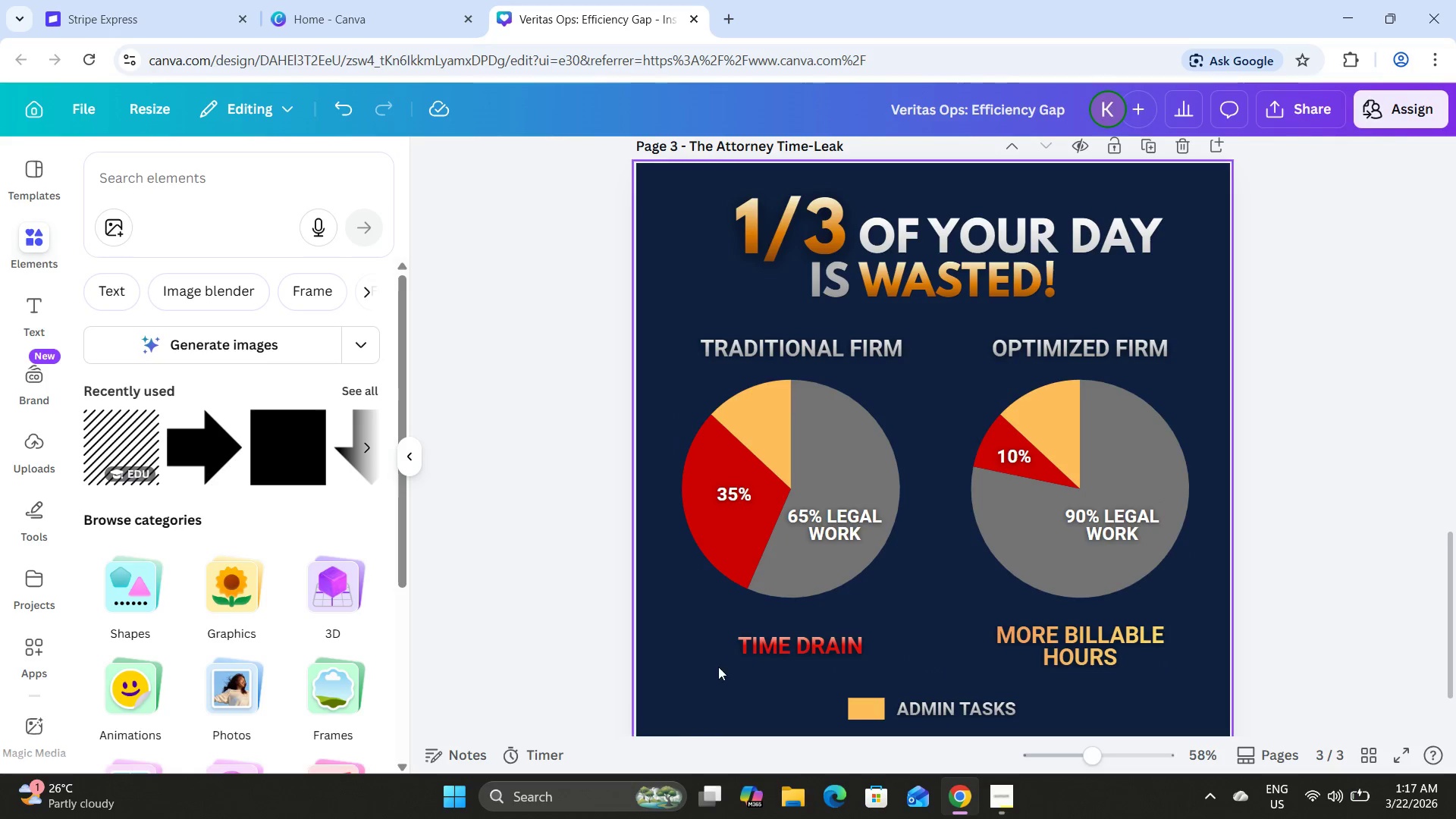 
left_click_drag(start_coordinate=[671, 631], to_coordinate=[1139, 664])
 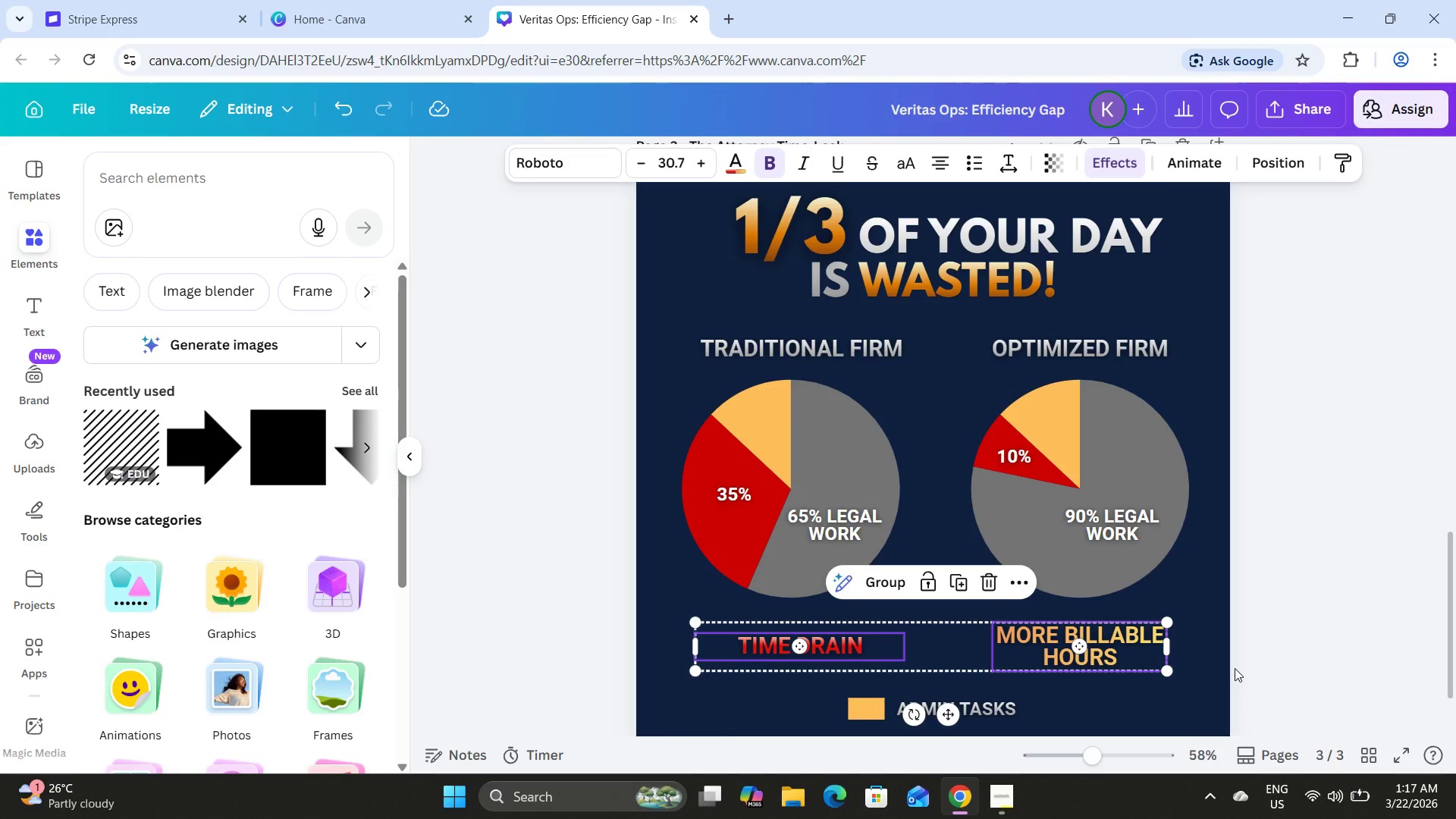 
key(ArrowUp)
 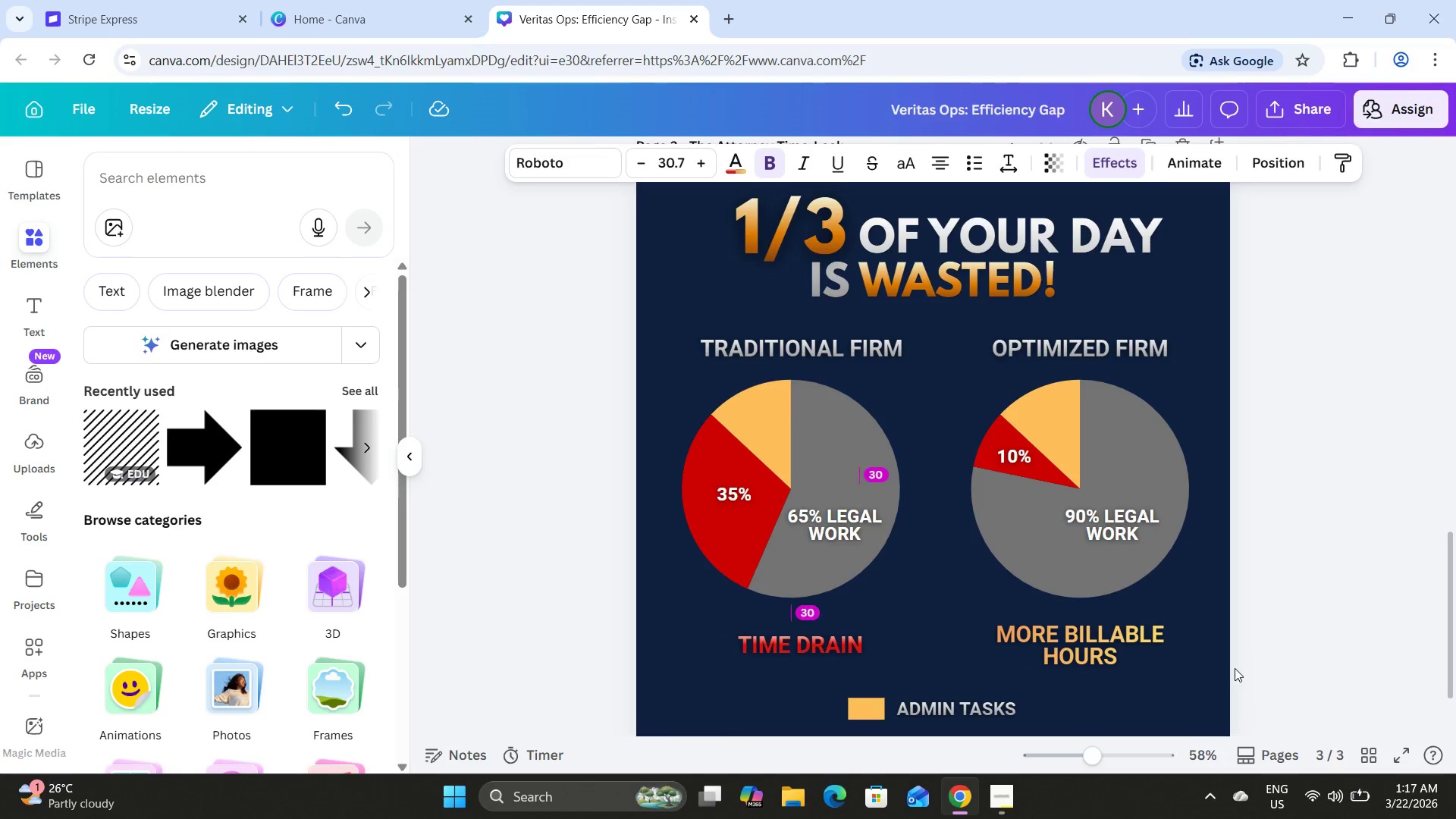 
key(ArrowUp)
 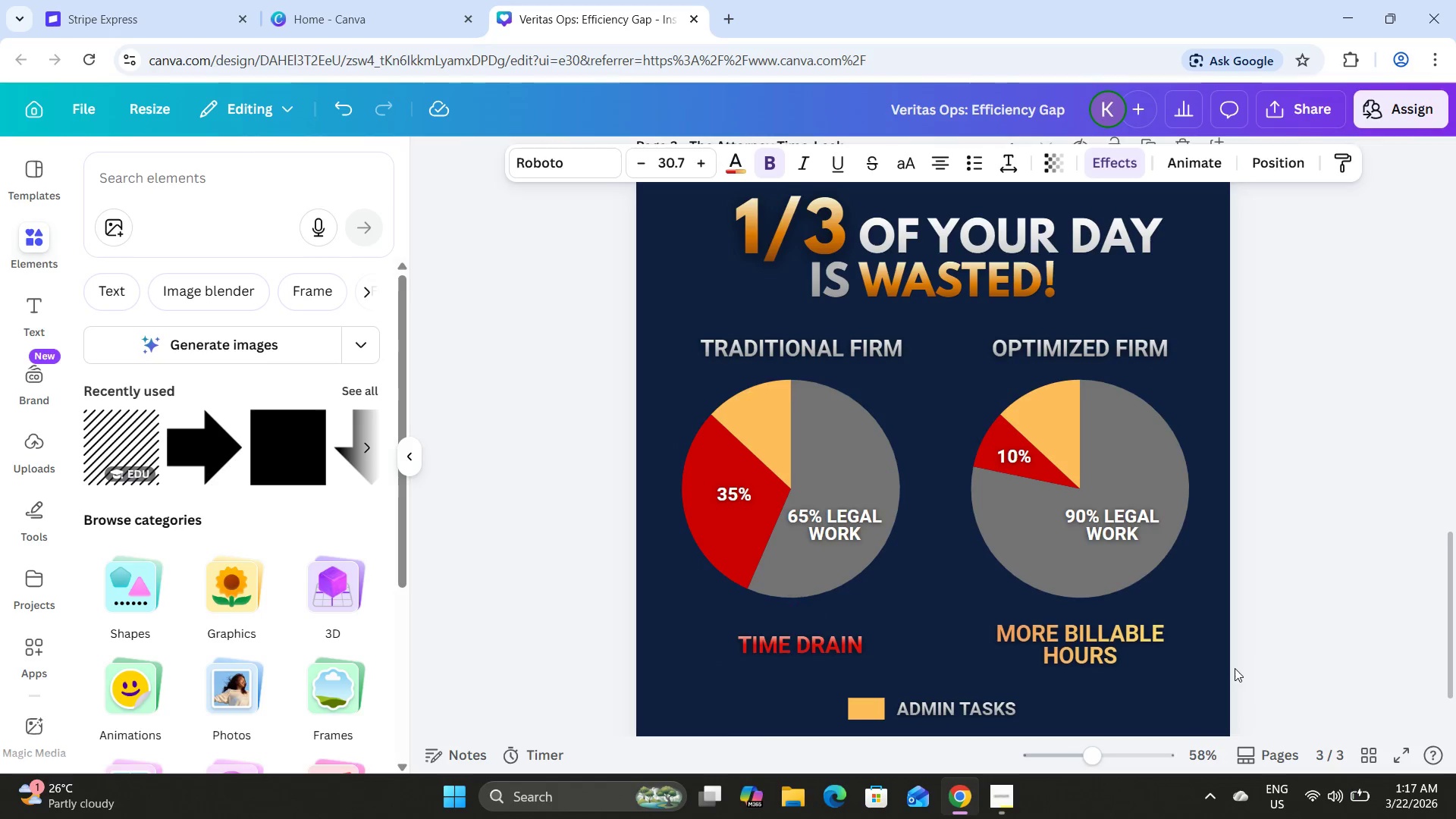 
key(ArrowUp)
 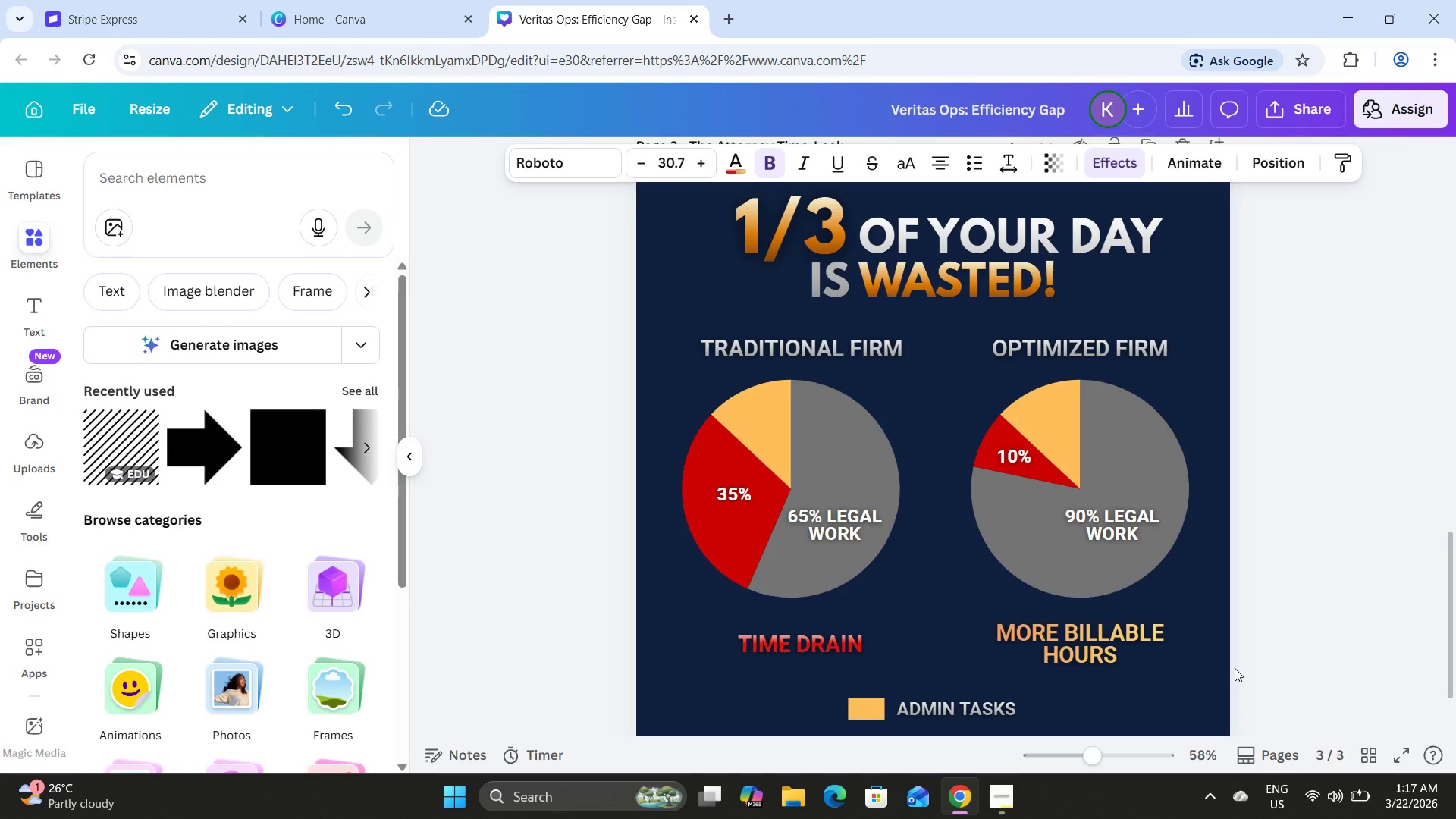 
key(ArrowUp)
 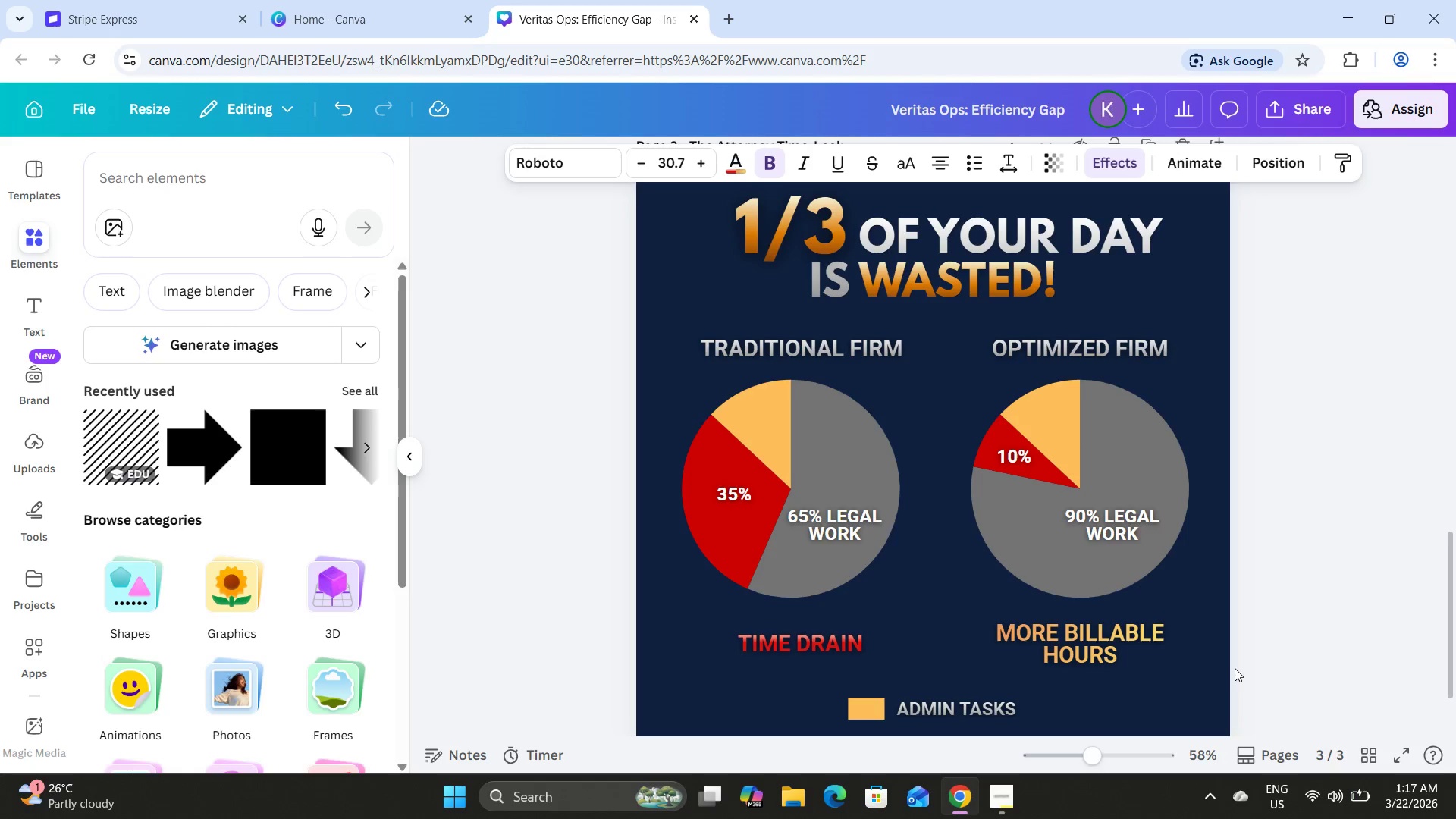 
key(ArrowUp)
 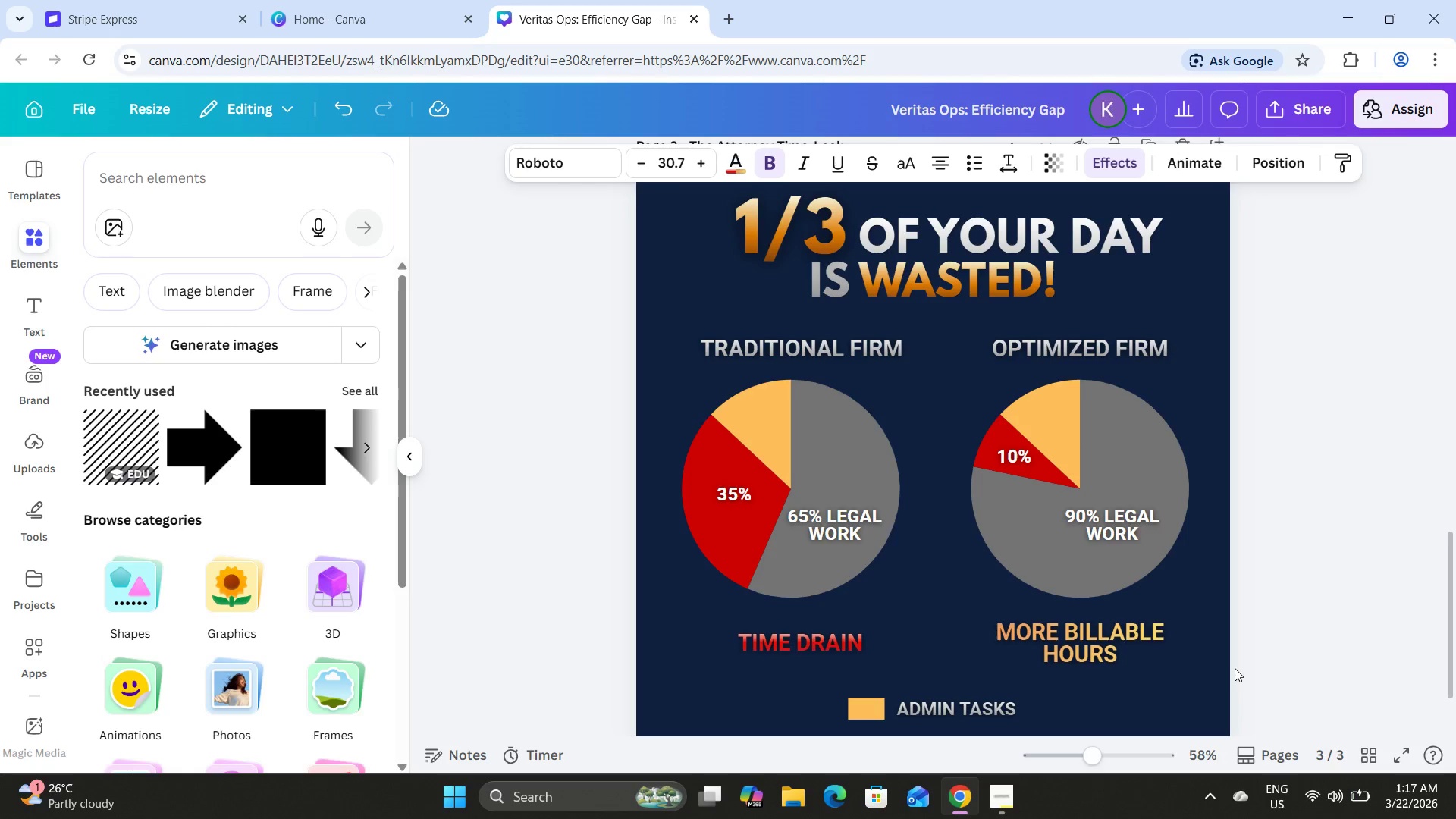 
key(ArrowUp)
 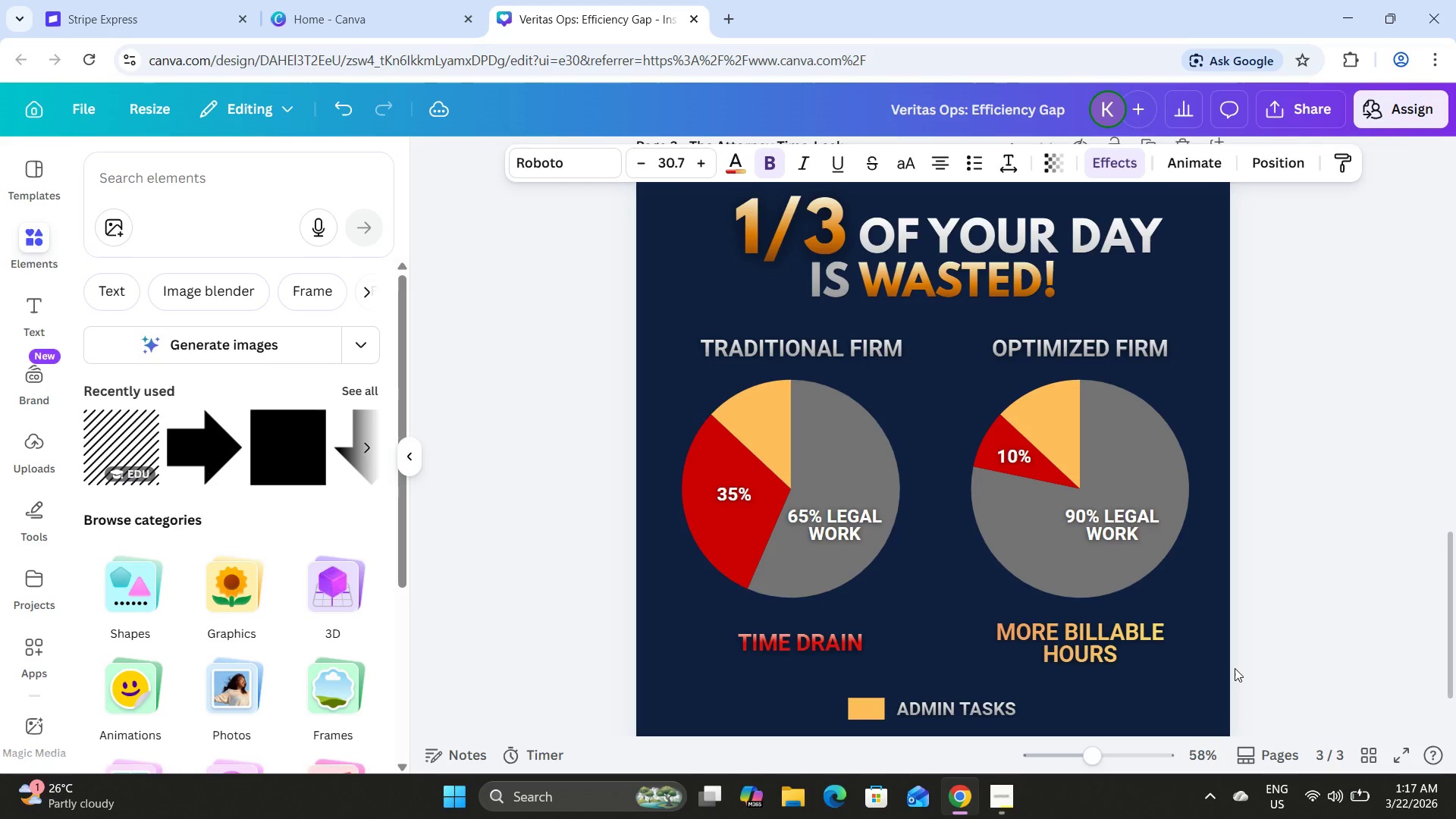 
key(ArrowUp)
 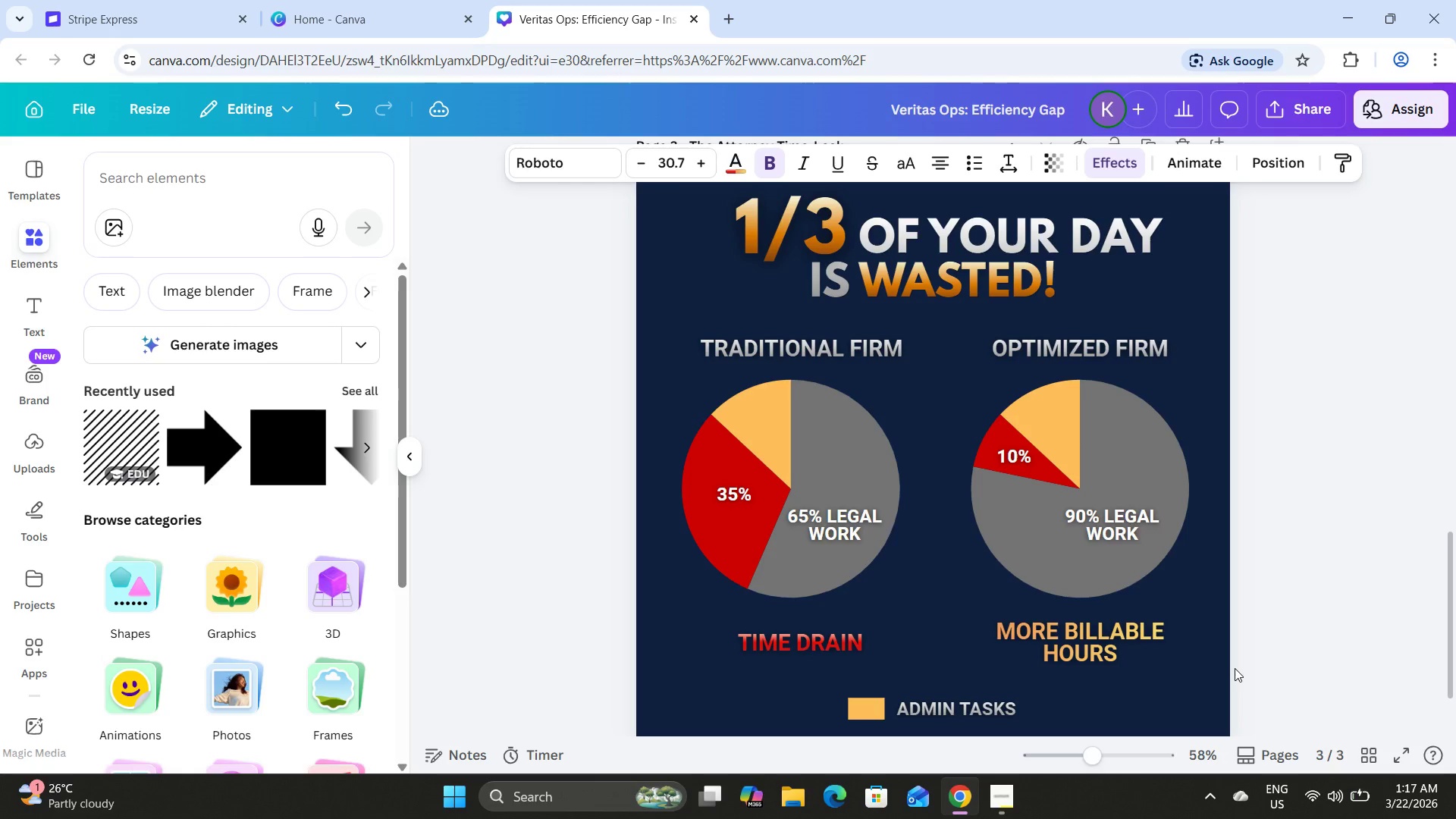 
key(ArrowUp)
 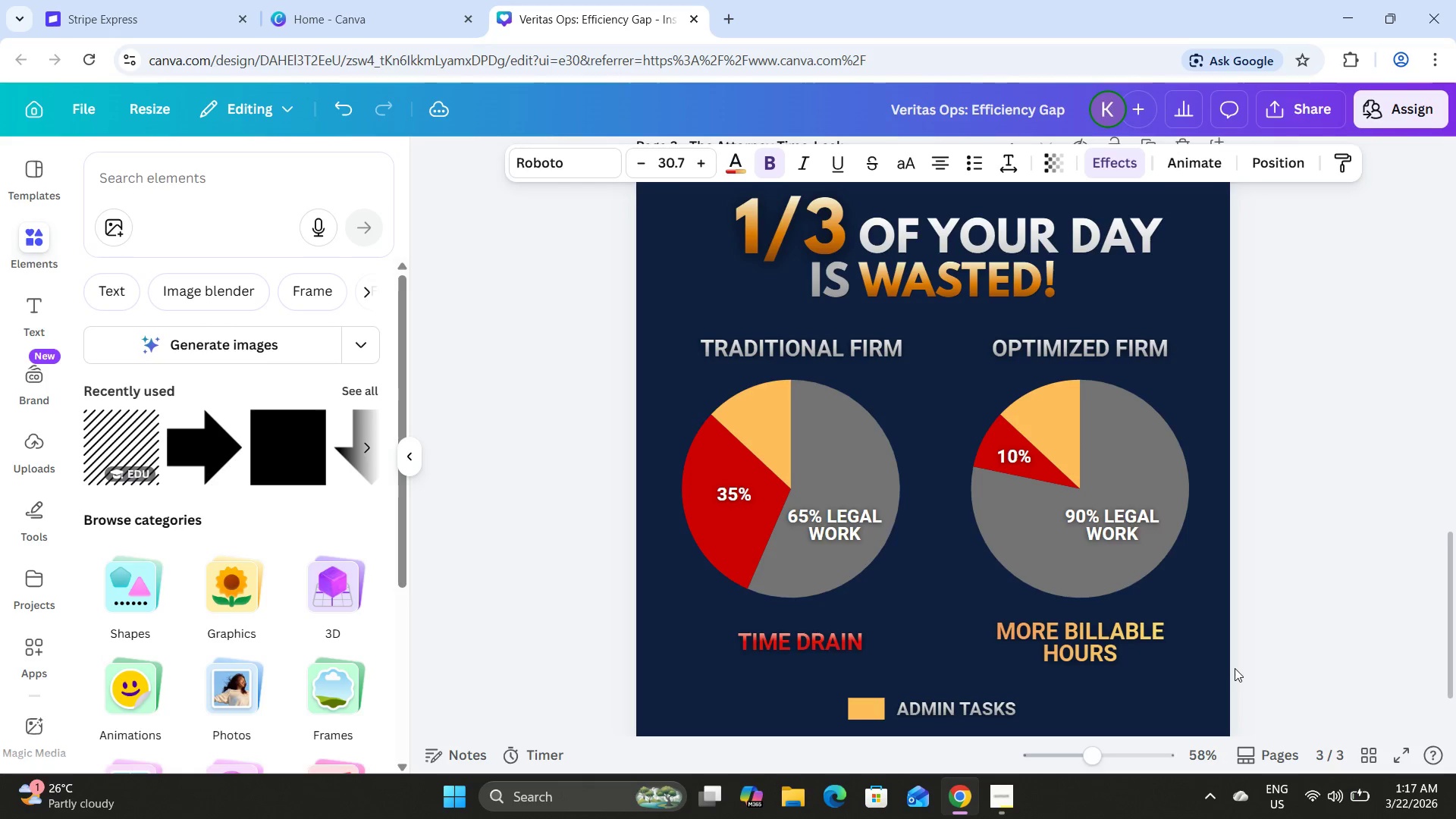 
key(ArrowUp)
 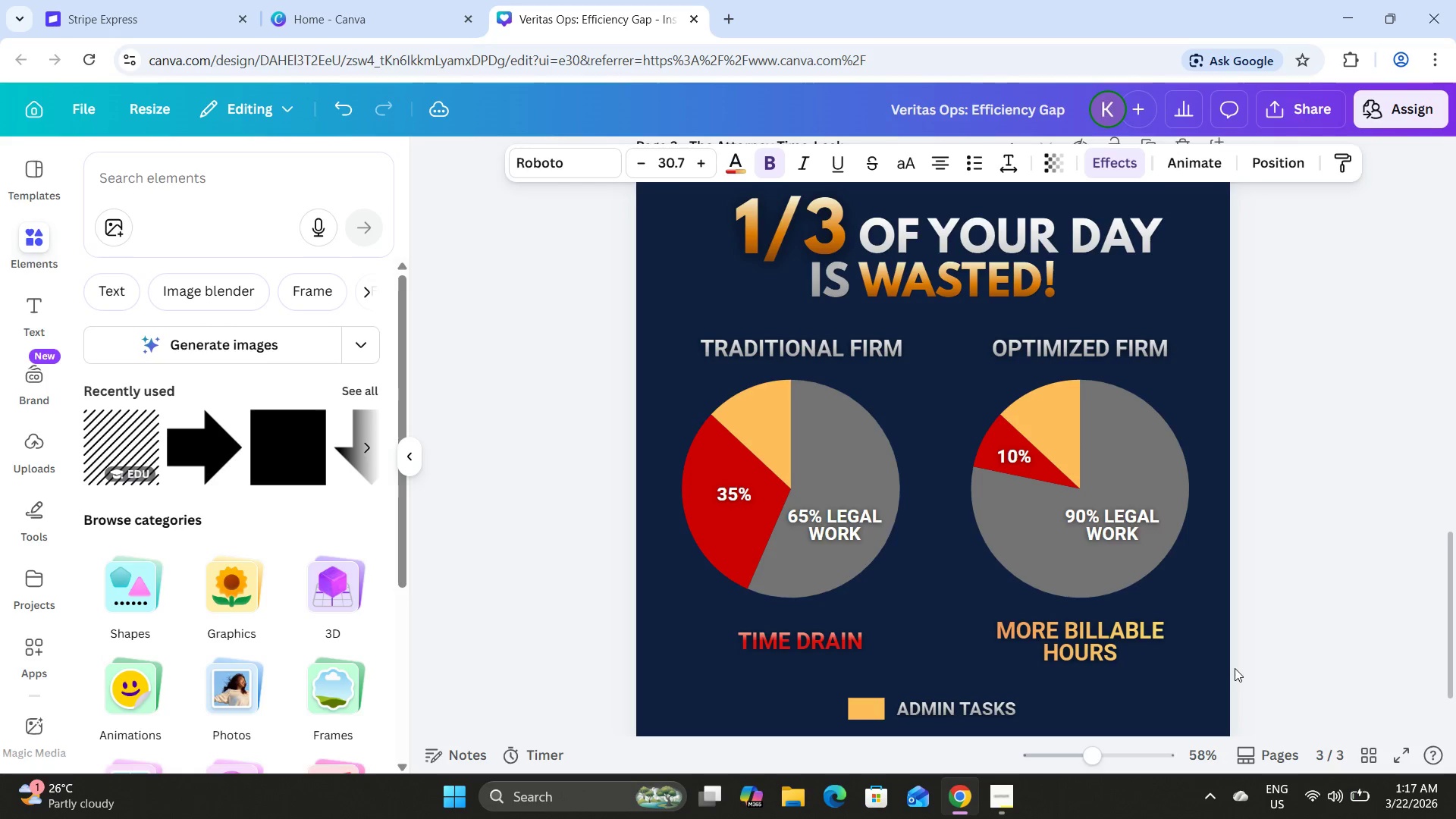 
key(ArrowUp)
 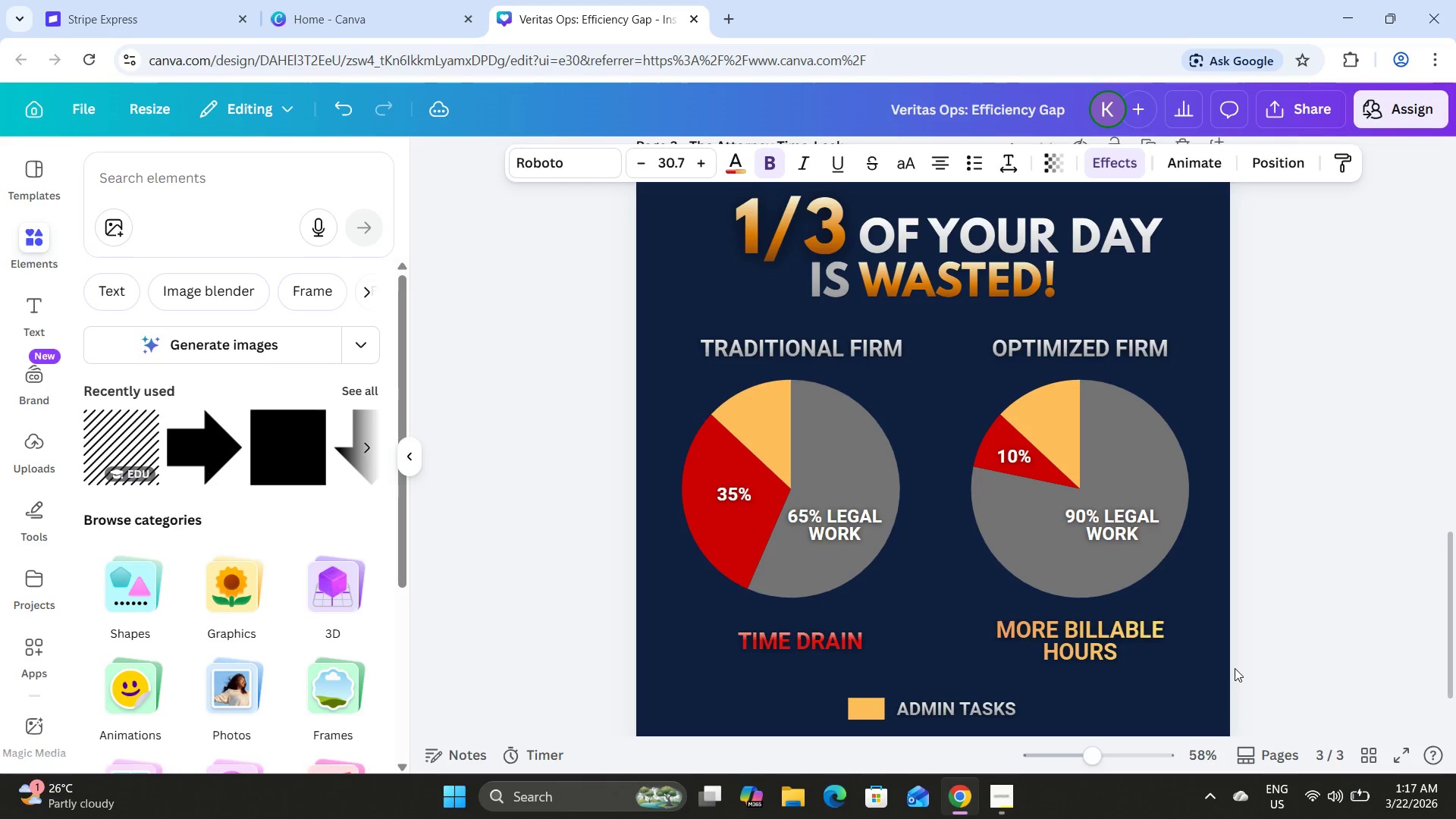 
key(ArrowUp)
 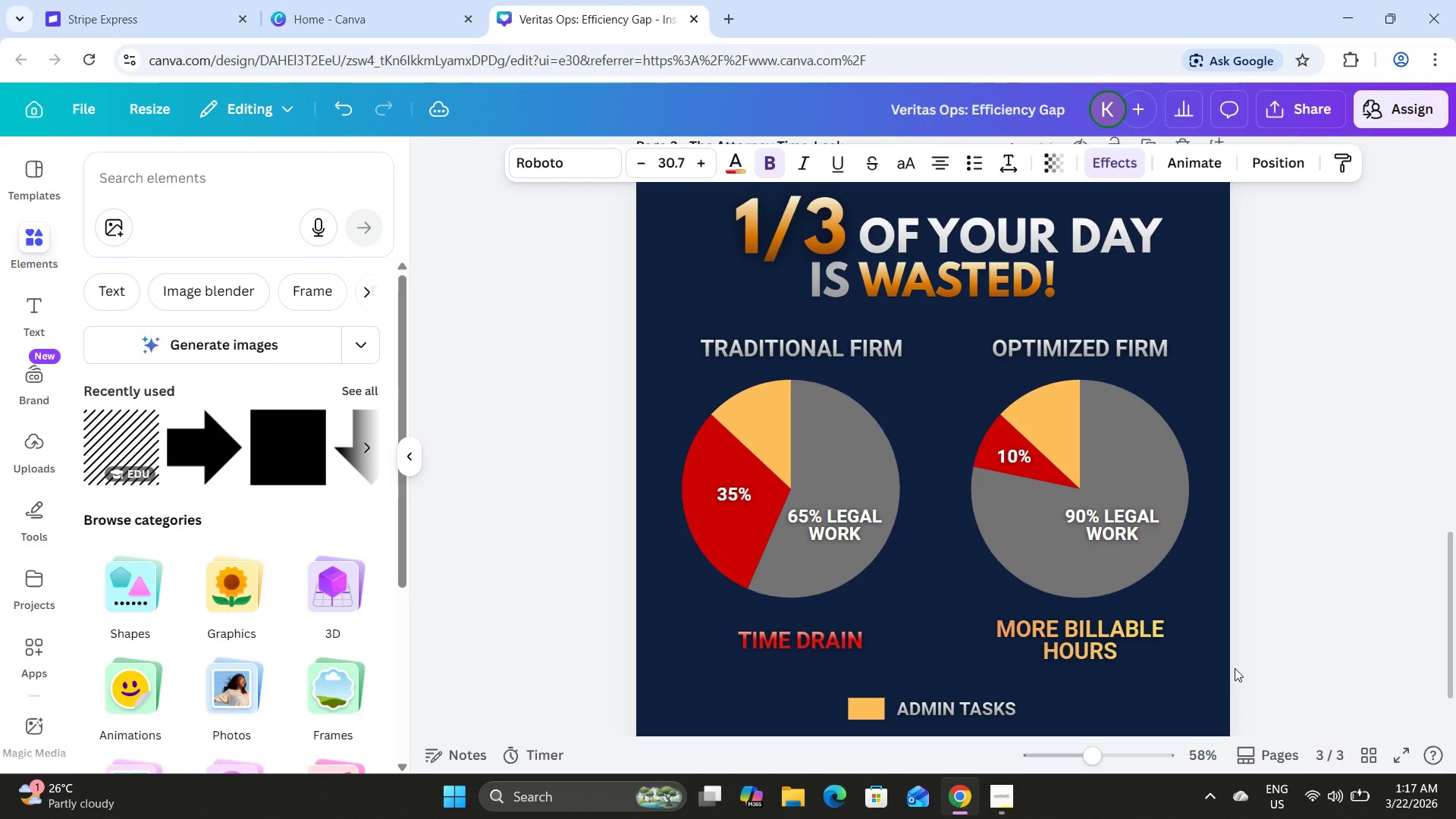 
key(ArrowUp)
 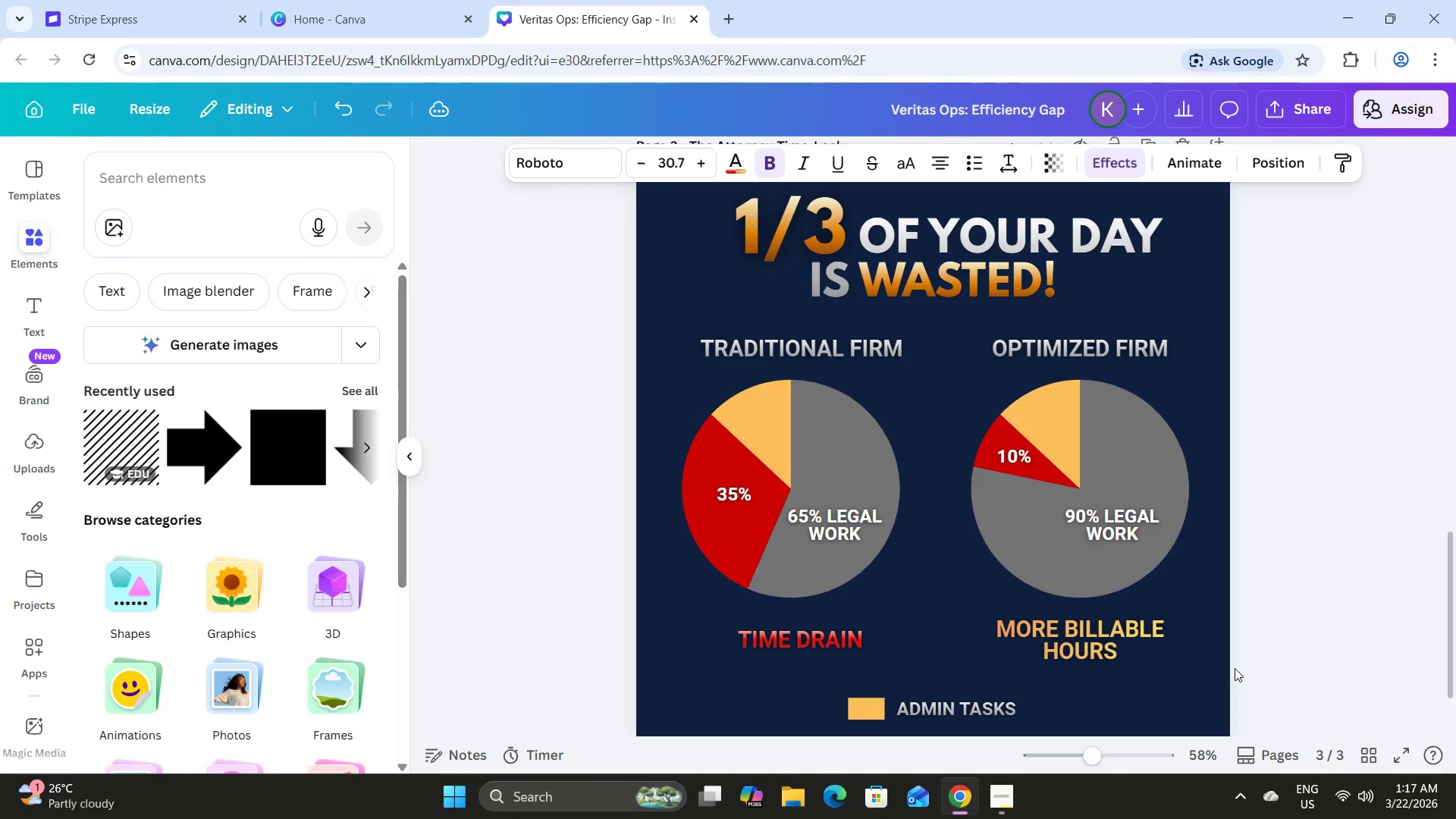 
key(ArrowUp)
 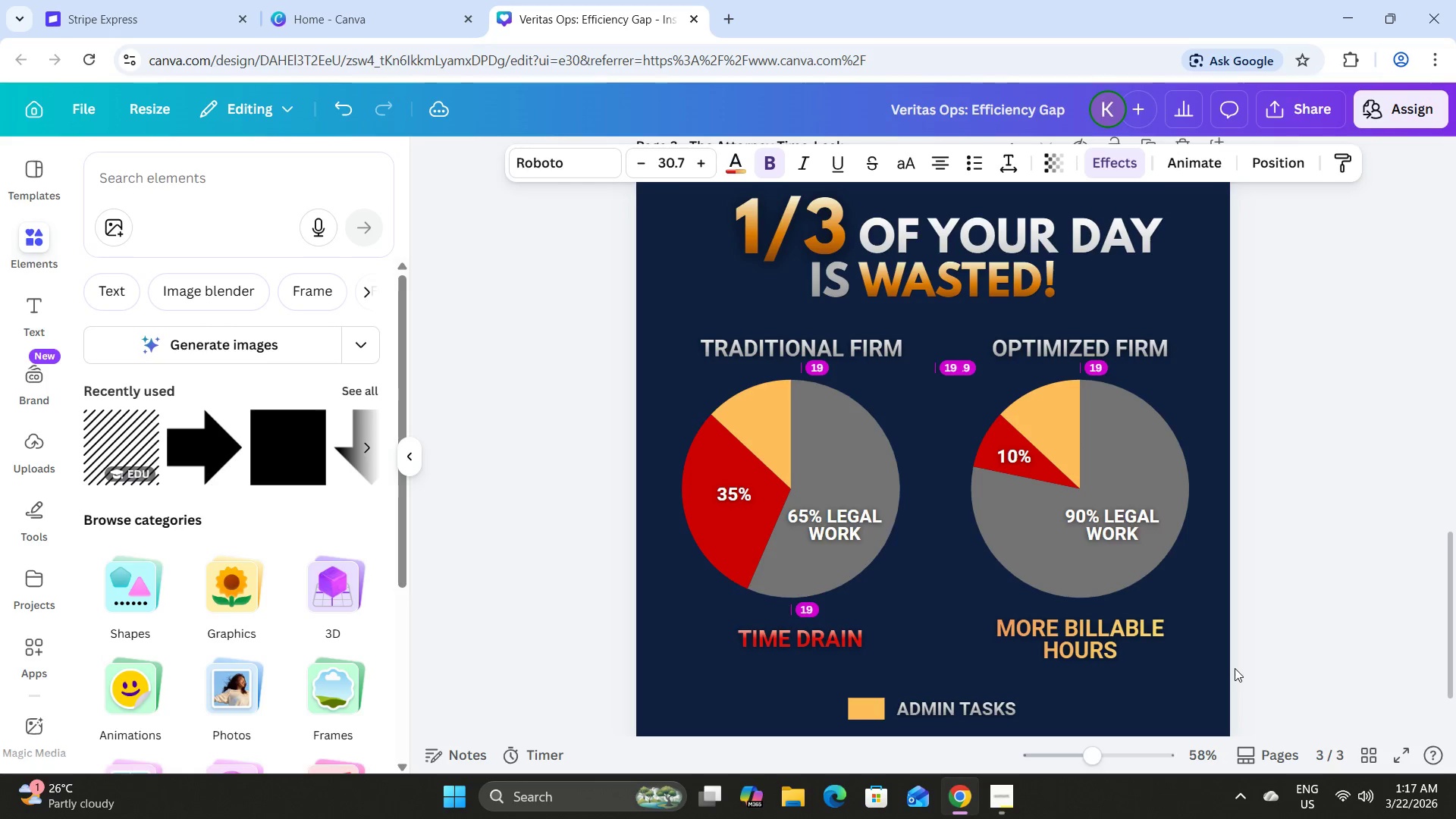 
key(ArrowUp)
 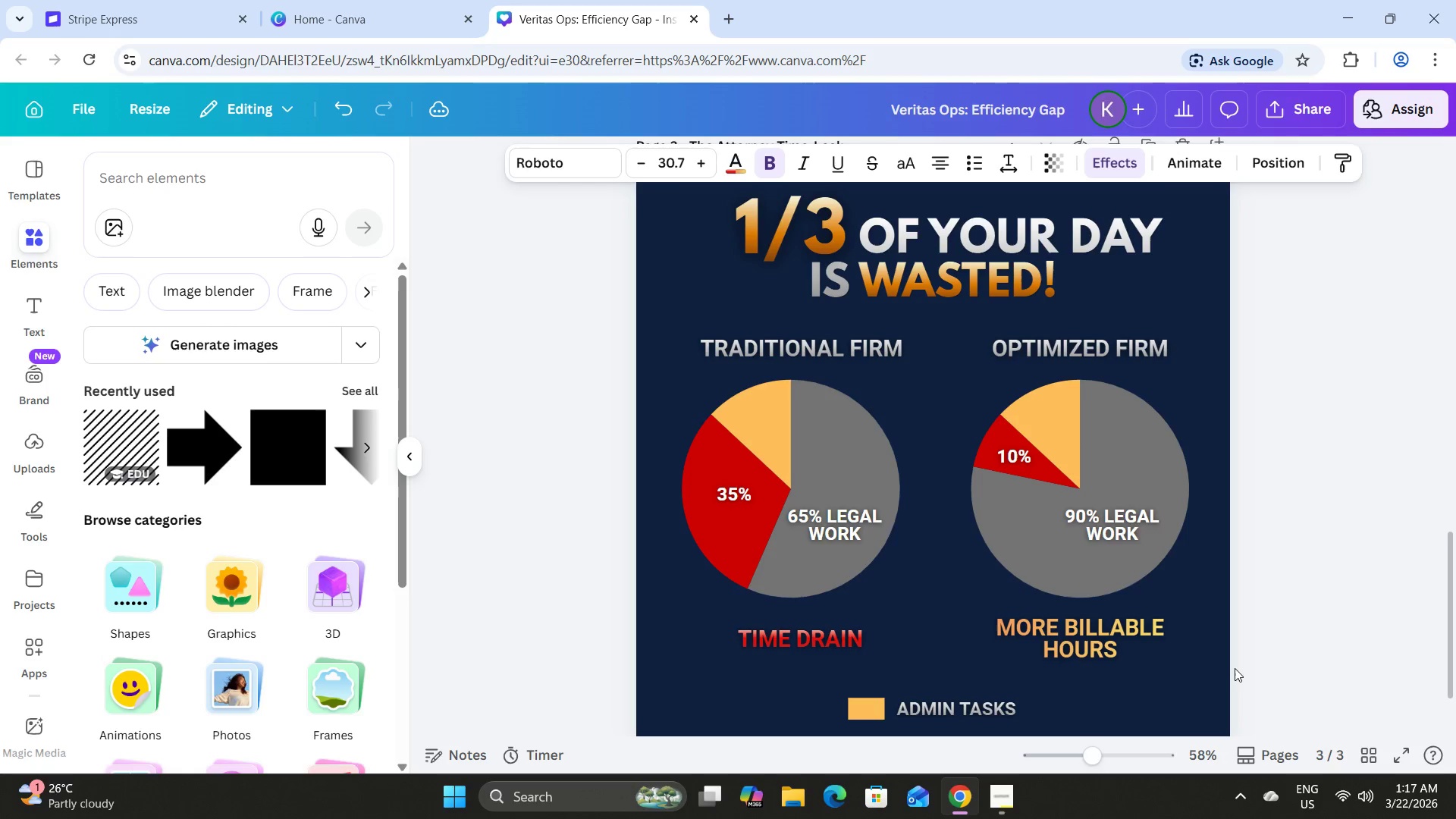 
key(ArrowDown)
 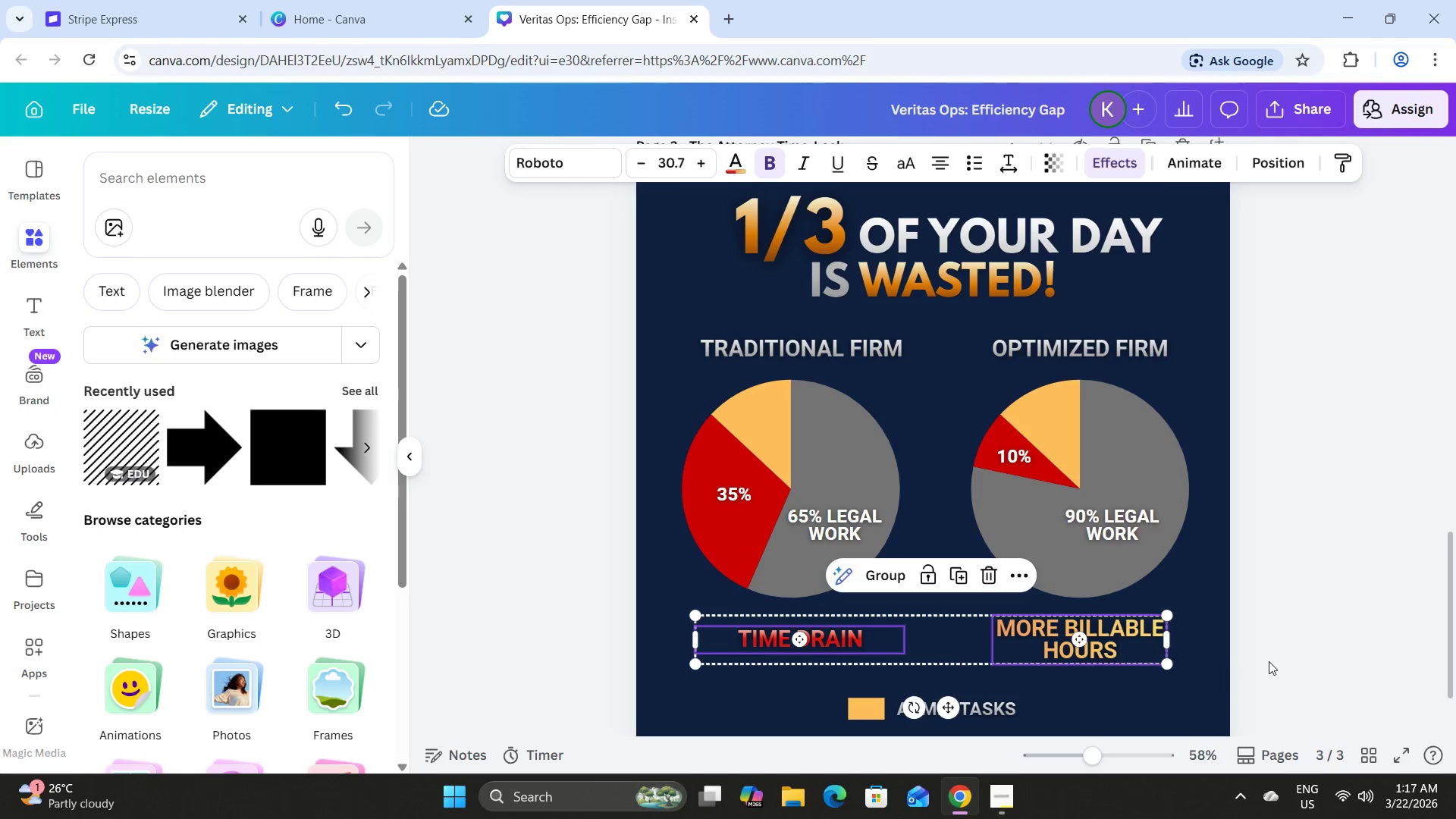 
left_click([1391, 599])
 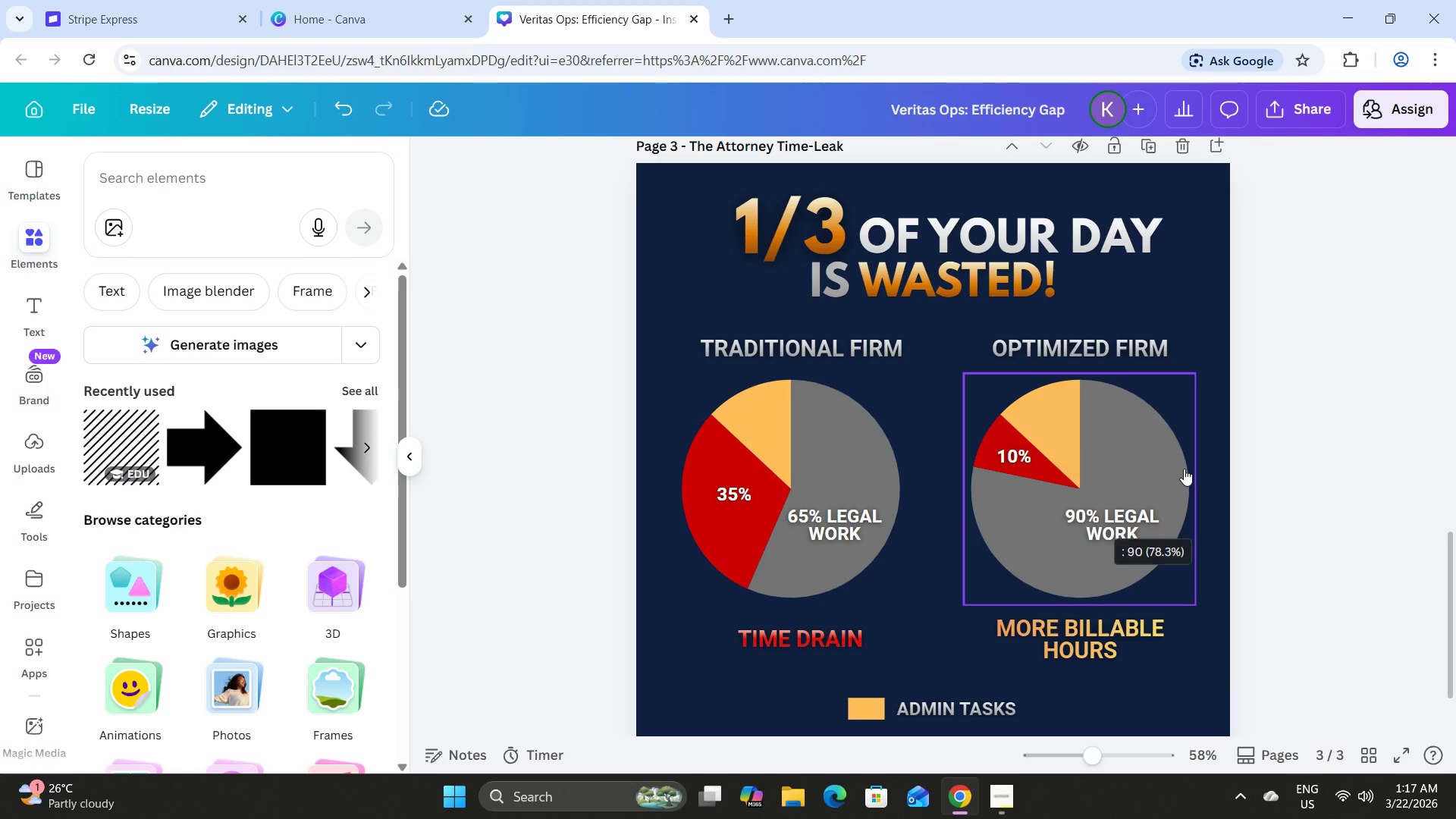 
scroll: coordinate [1185, 464], scroll_direction: up, amount: 3.0
 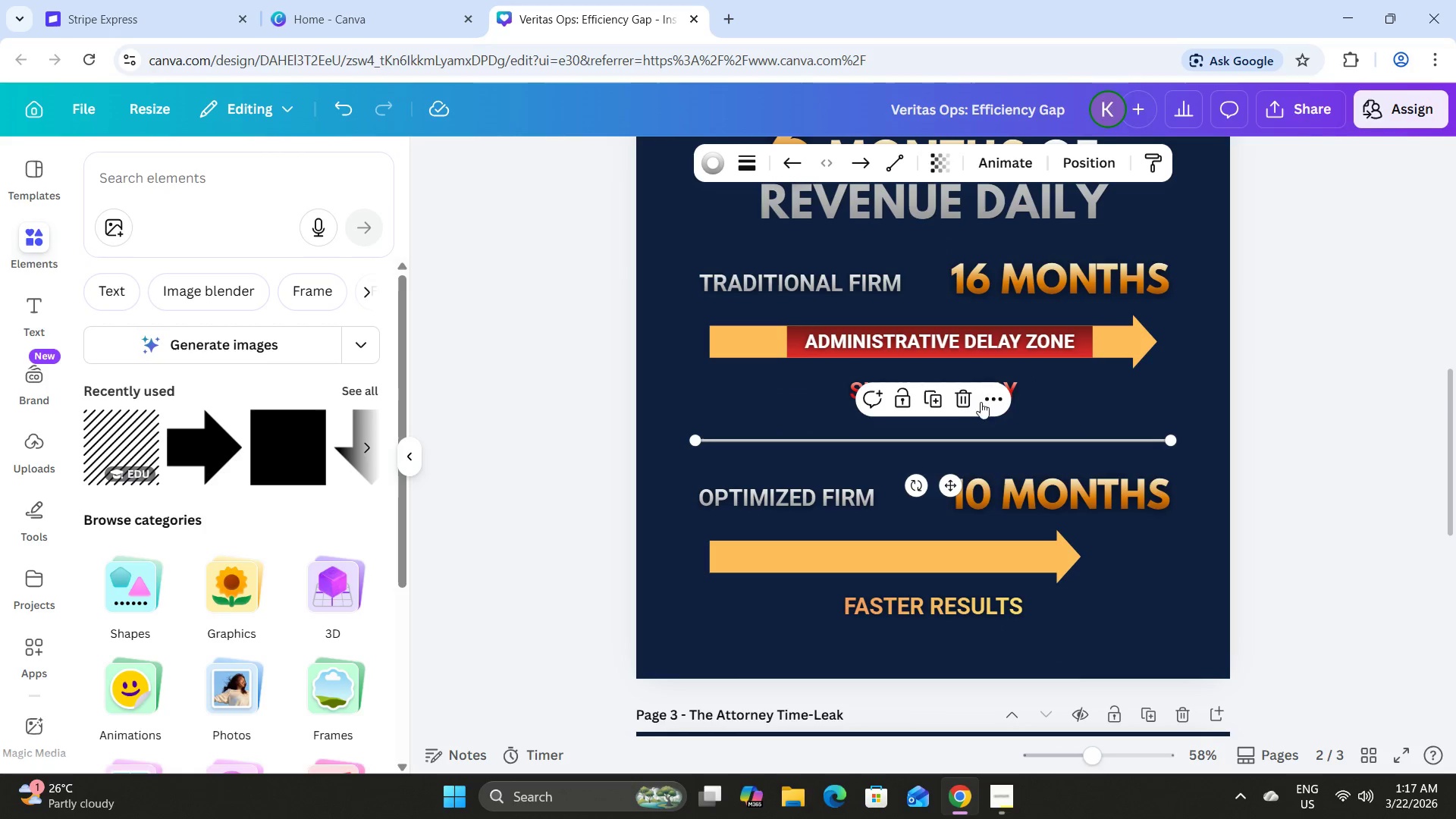 
left_click([930, 399])
 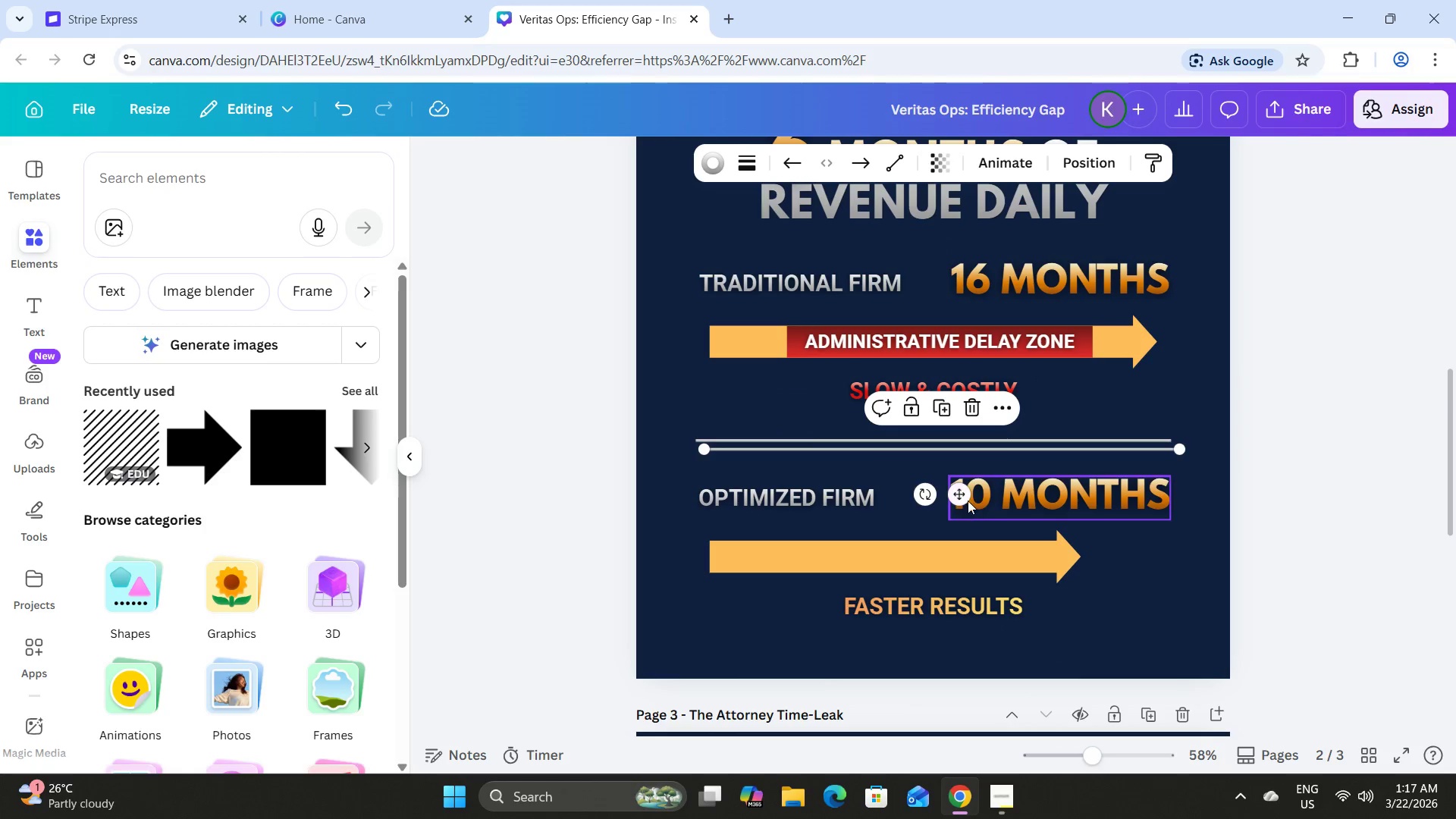 
left_click_drag(start_coordinate=[950, 493], to_coordinate=[956, 626])
 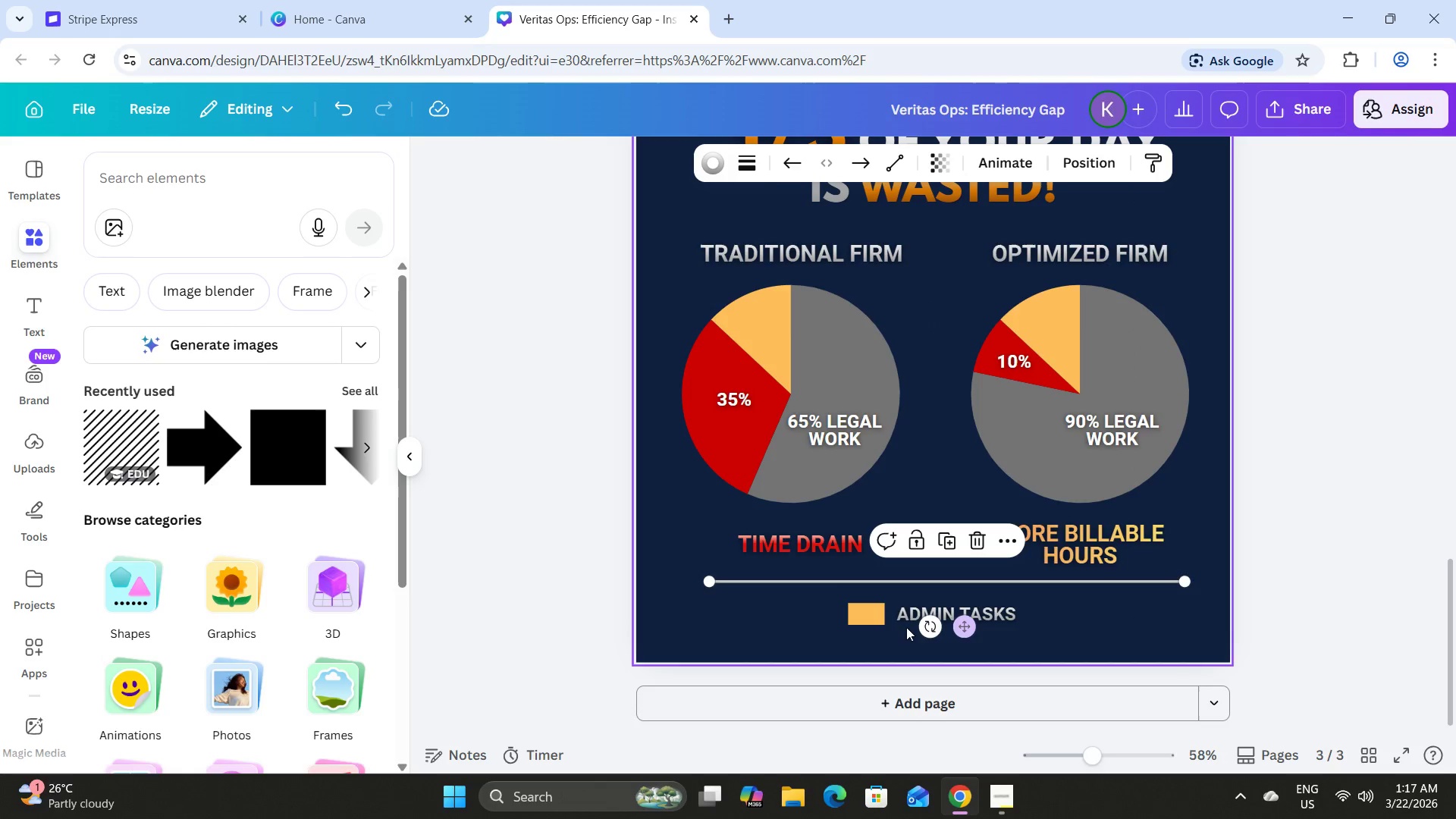 
scroll: coordinate [939, 551], scroll_direction: down, amount: 8.0
 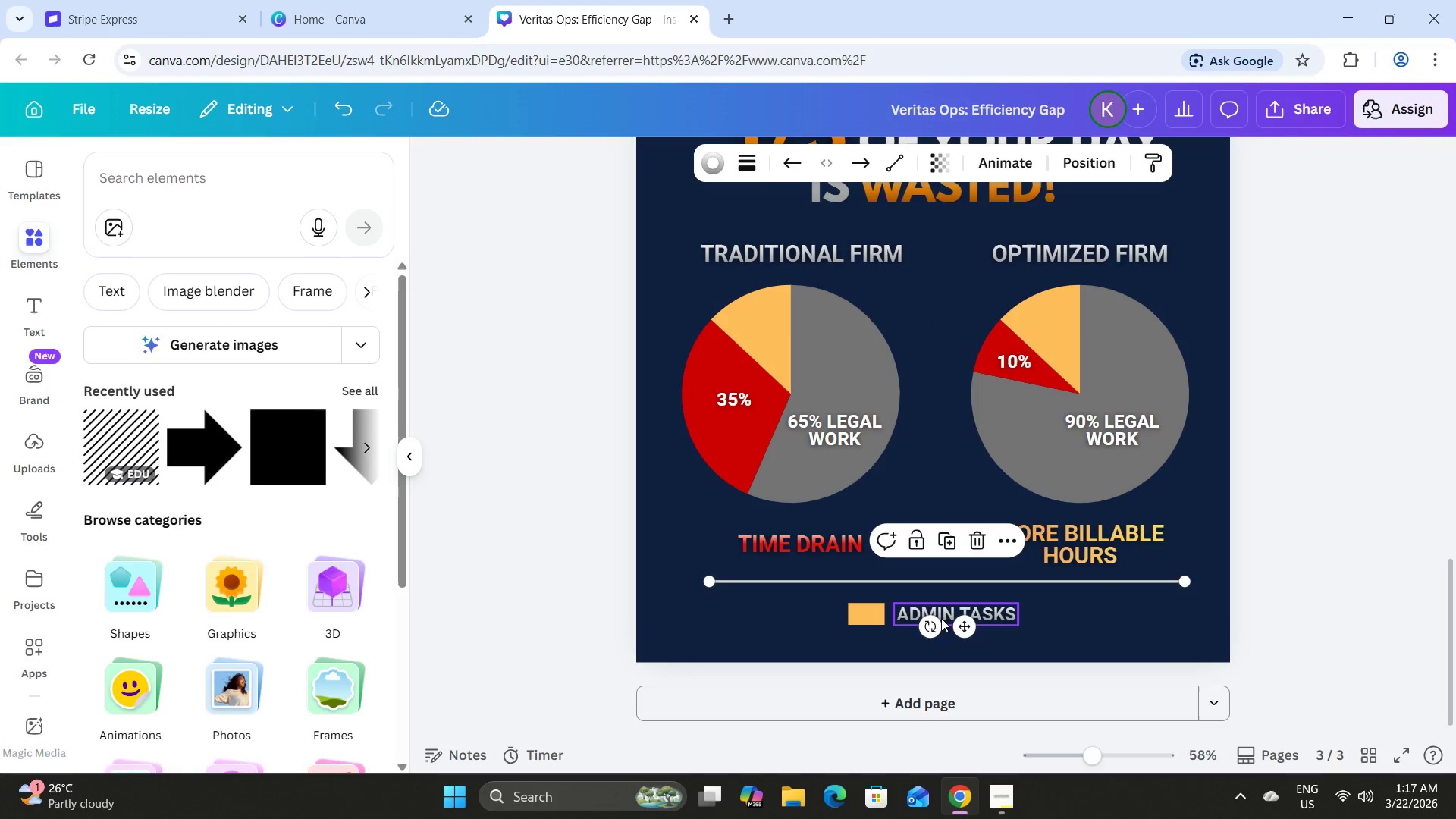 
left_click_drag(start_coordinate=[958, 632], to_coordinate=[943, 631])
 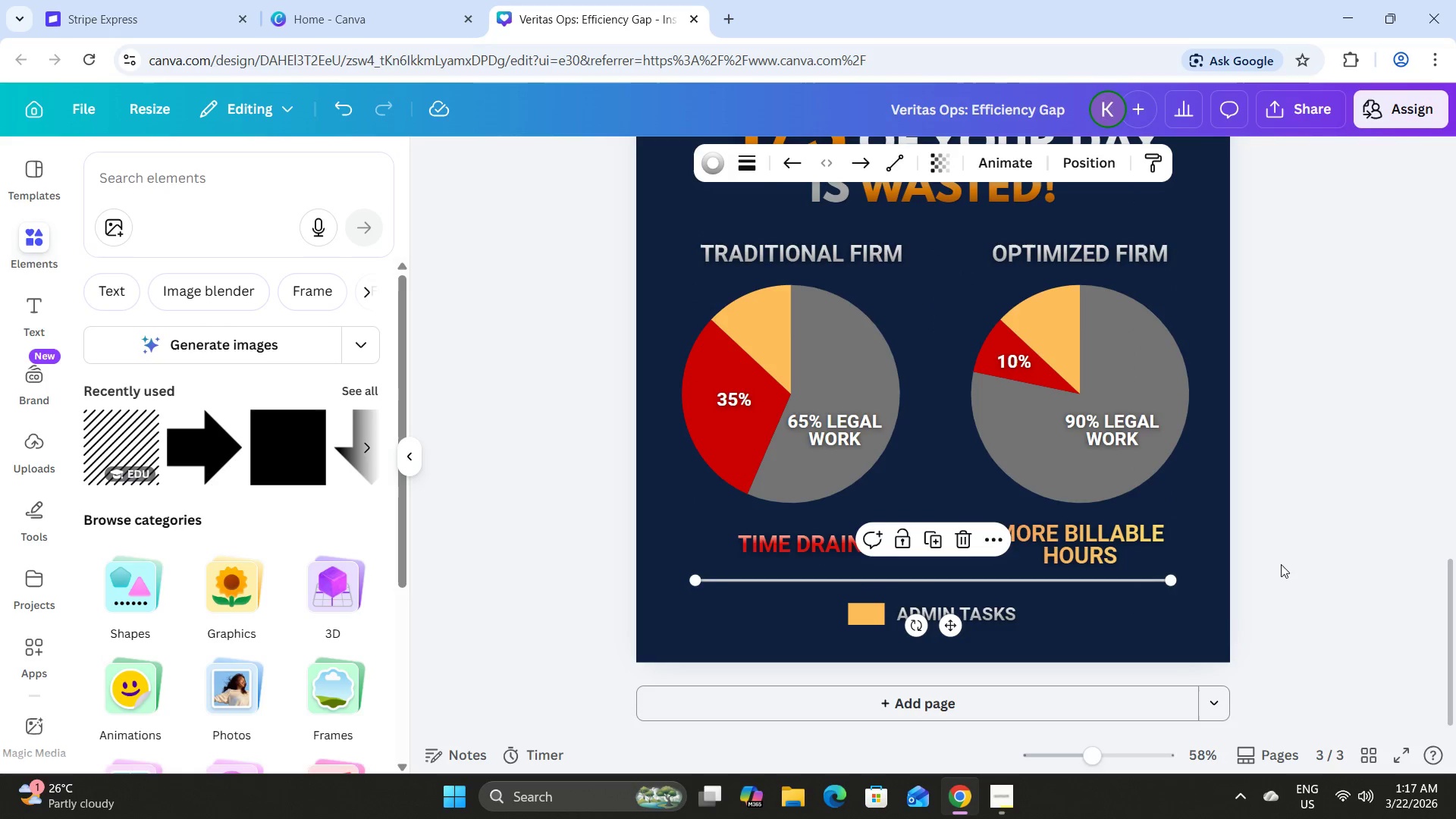 
left_click([1281, 564])
 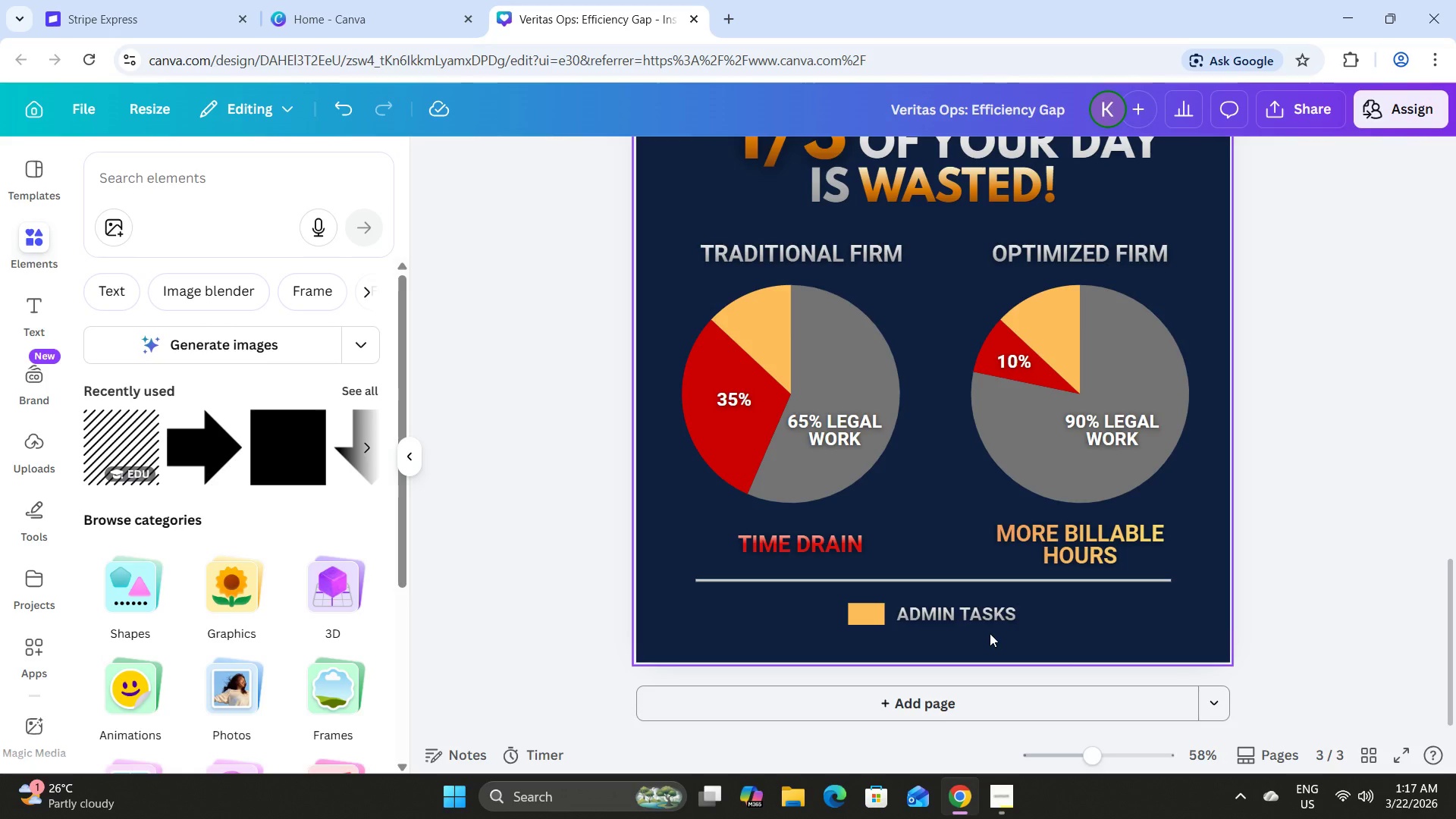 
wait(5.78)
 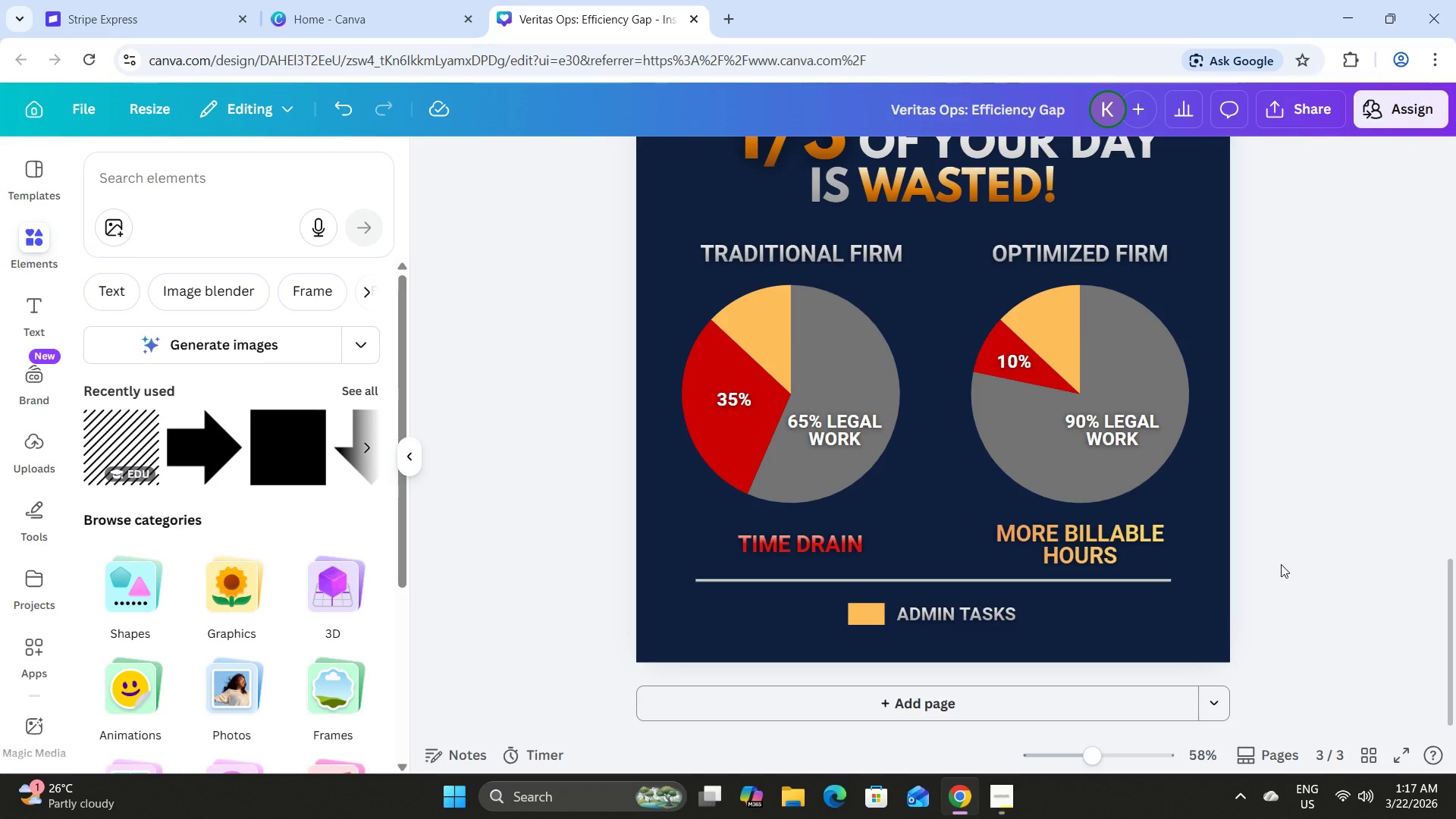 
left_click([1379, 757])
 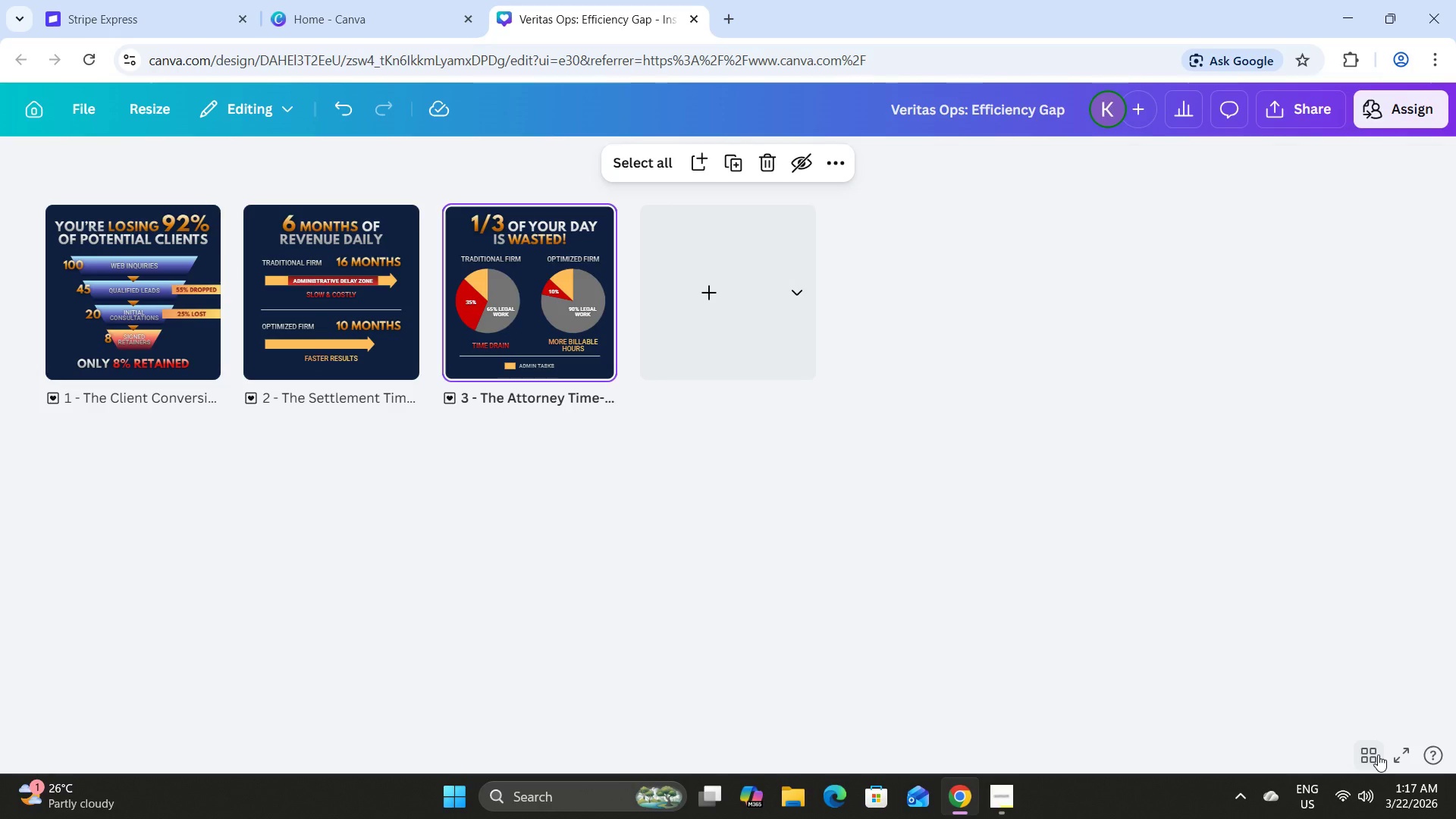 
left_click([1378, 755])
 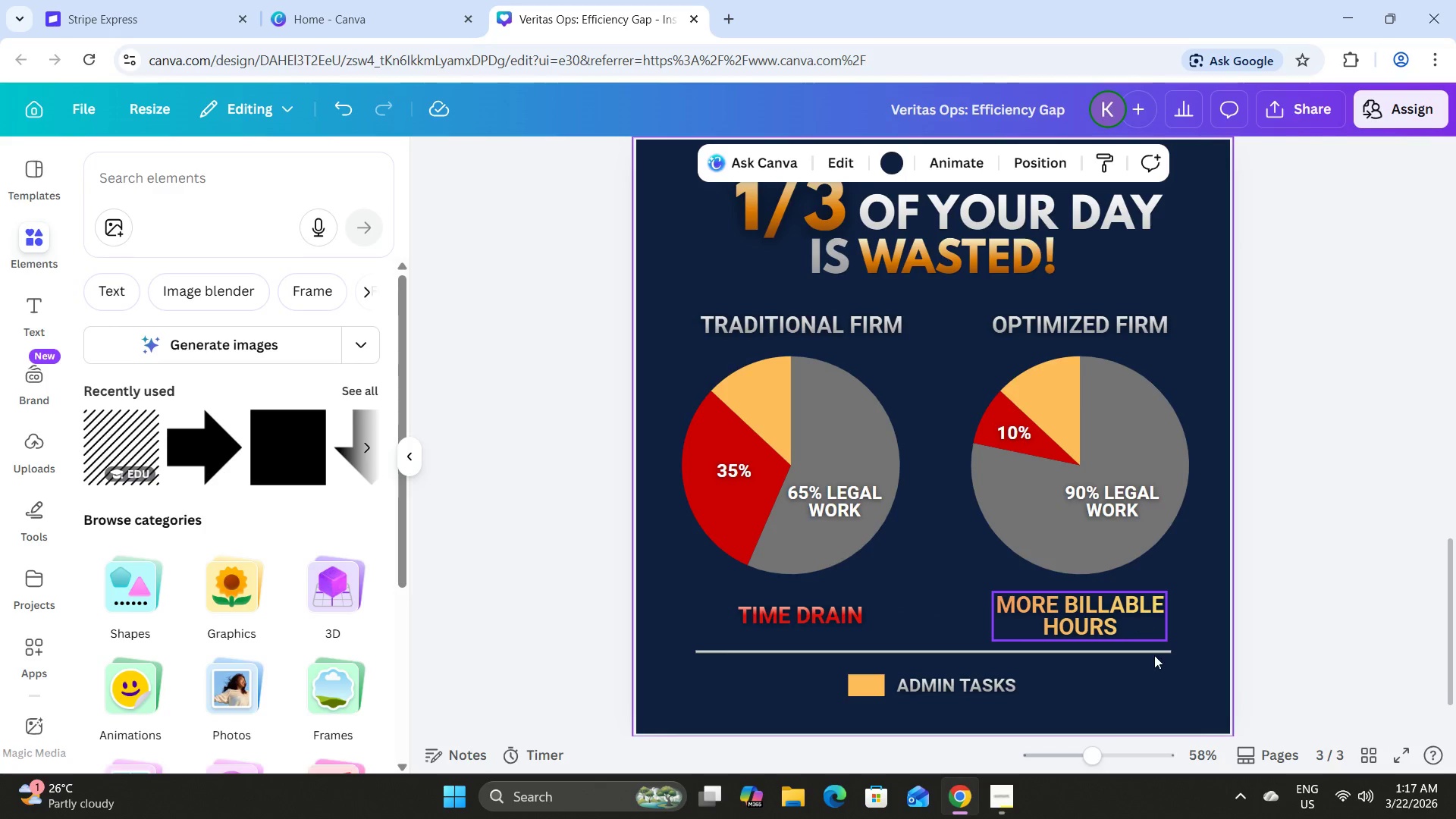 
scroll: coordinate [1039, 678], scroll_direction: down, amount: 1.0
 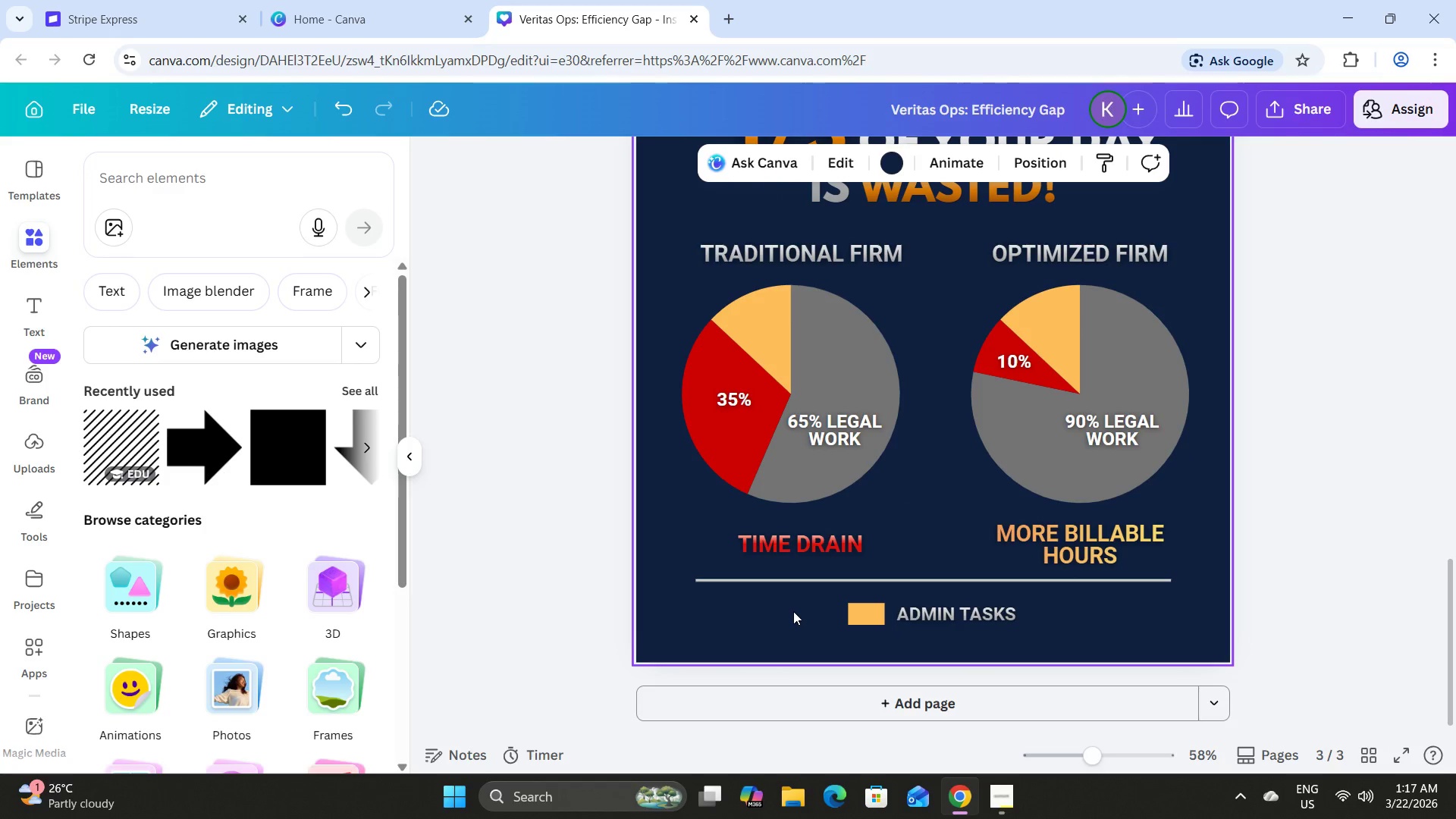 
left_click_drag(start_coordinate=[815, 606], to_coordinate=[1023, 635])
 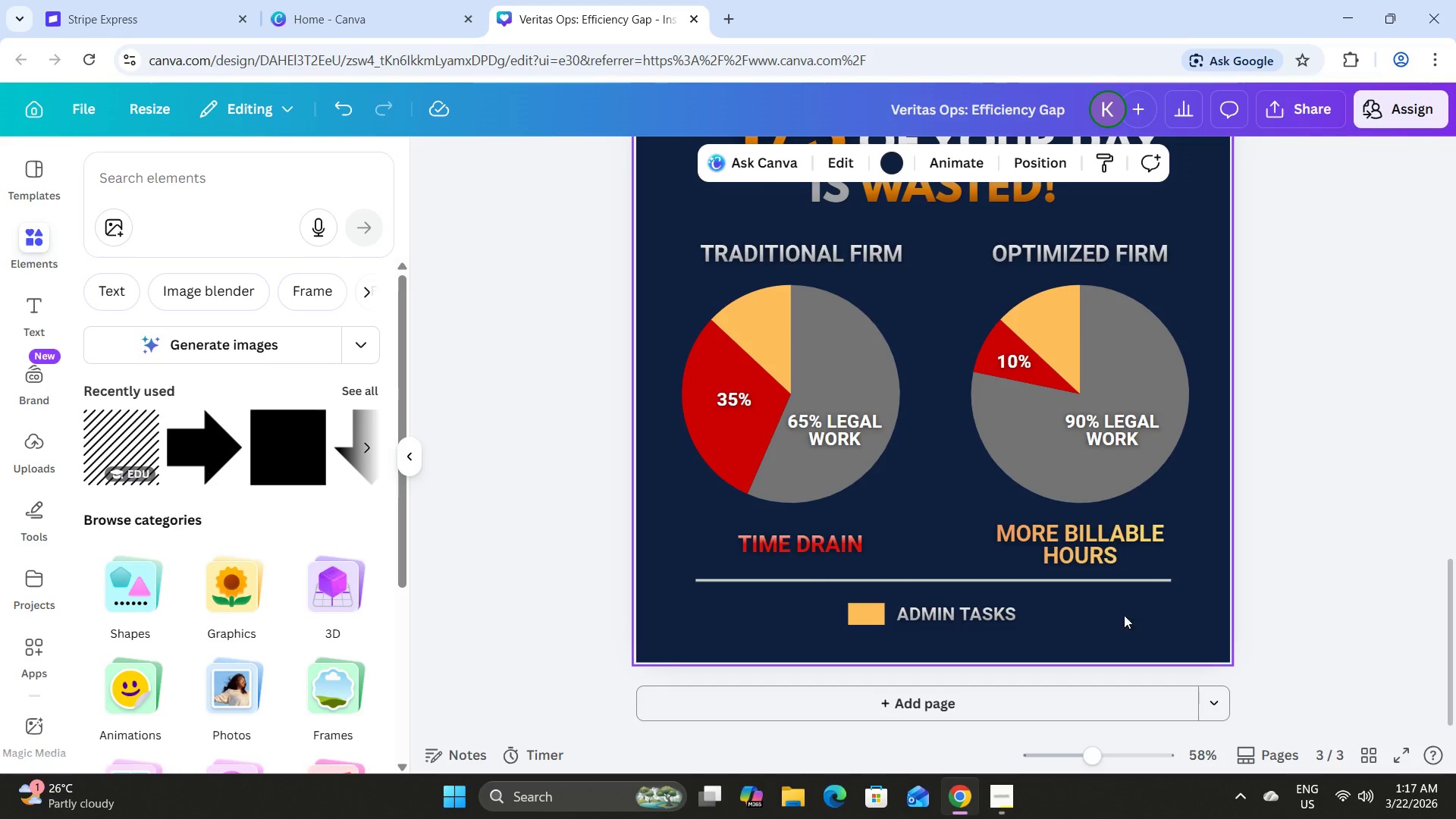 
left_click([1360, 534])
 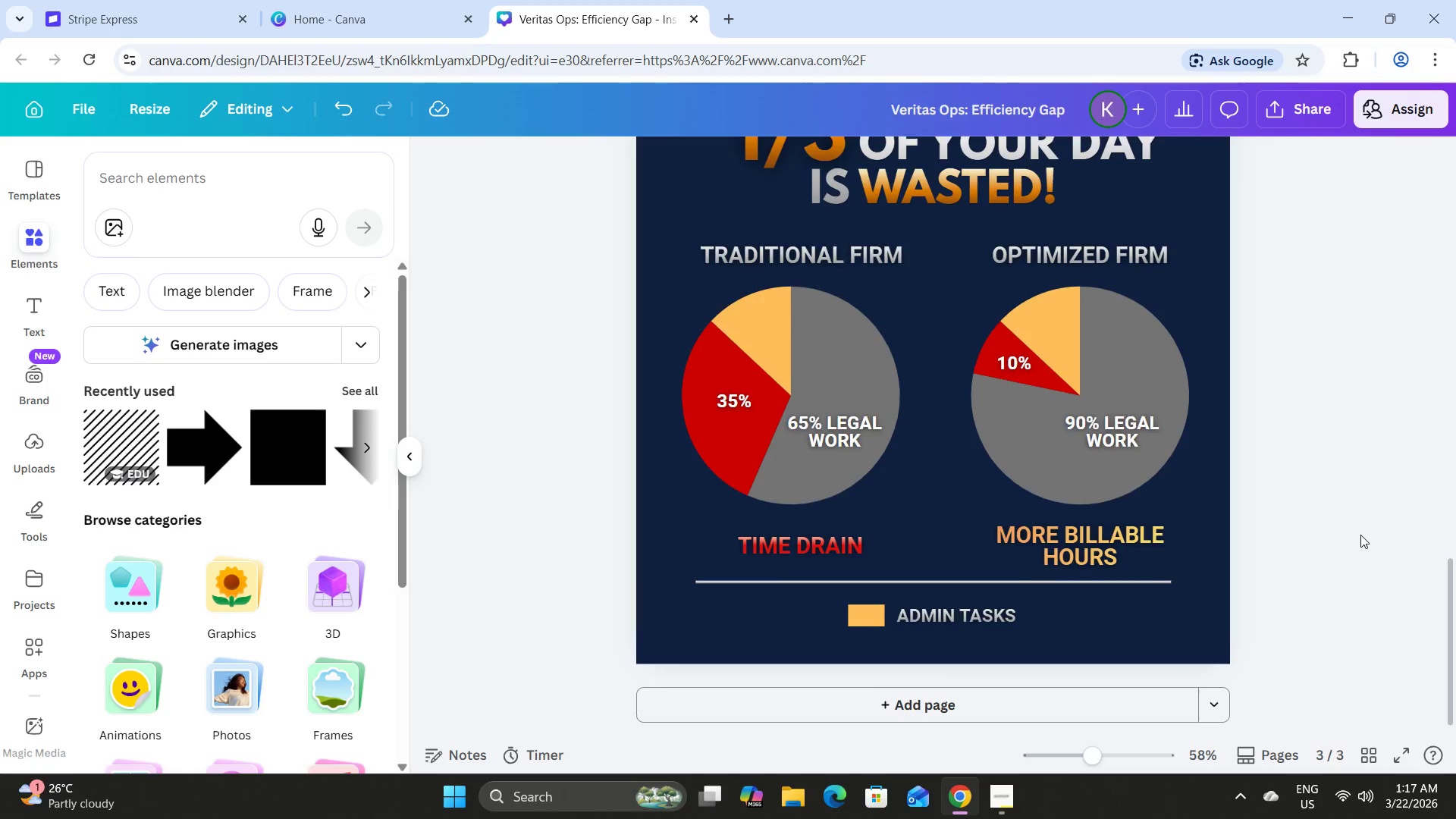 
scroll: coordinate [1361, 532], scroll_direction: up, amount: 18.0
 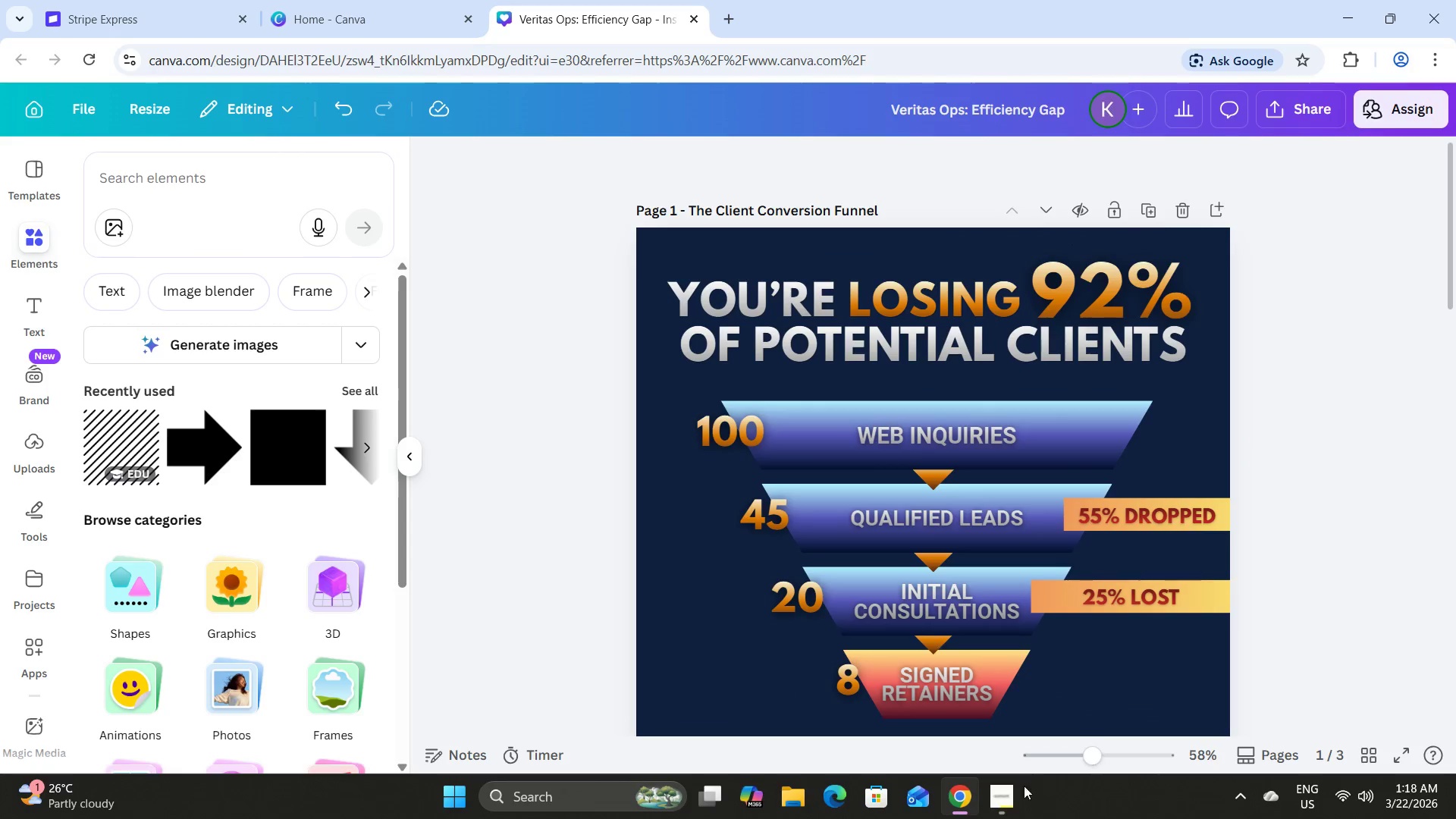 
left_click([1012, 798])